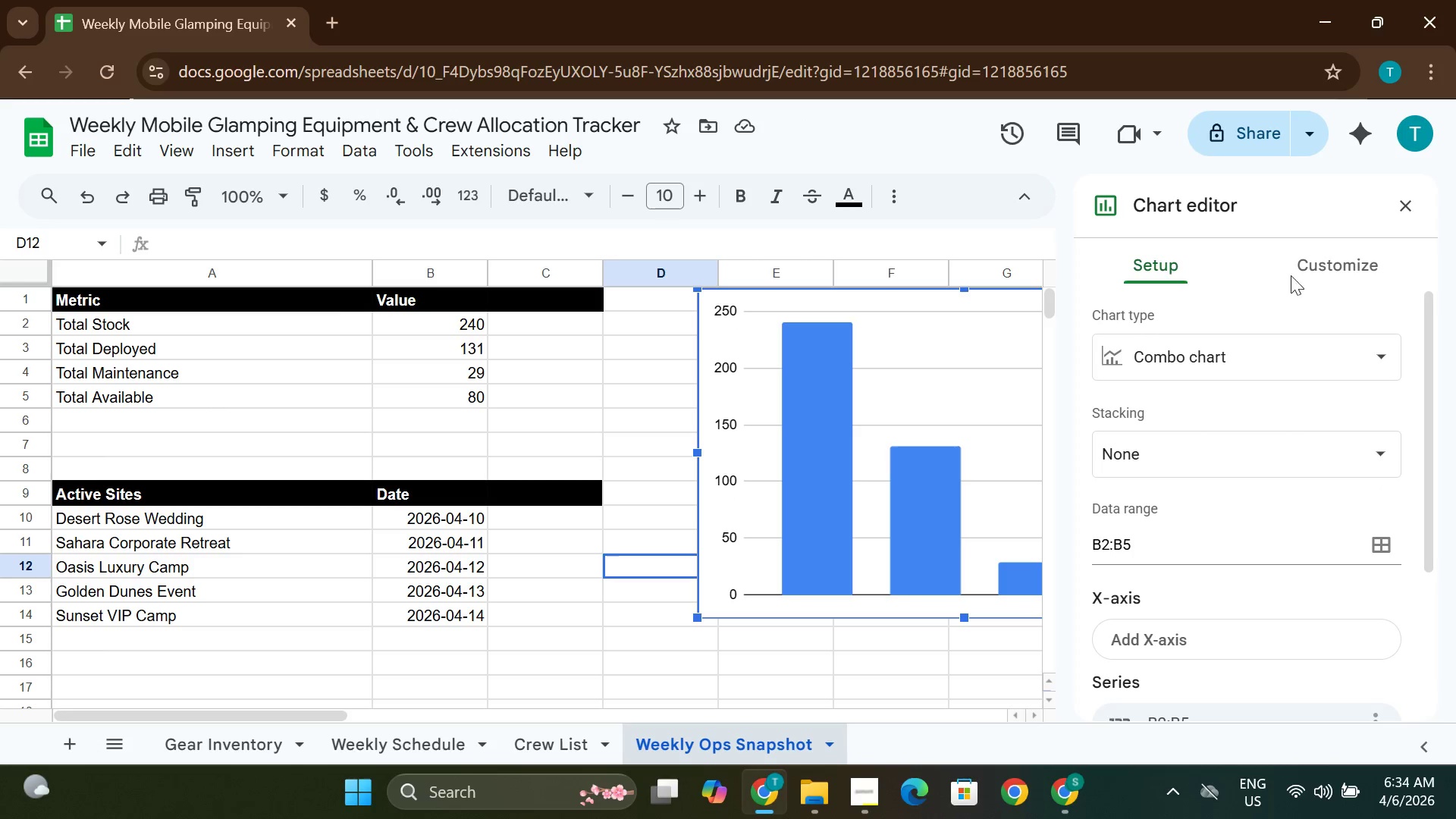 
left_click([1332, 241])
 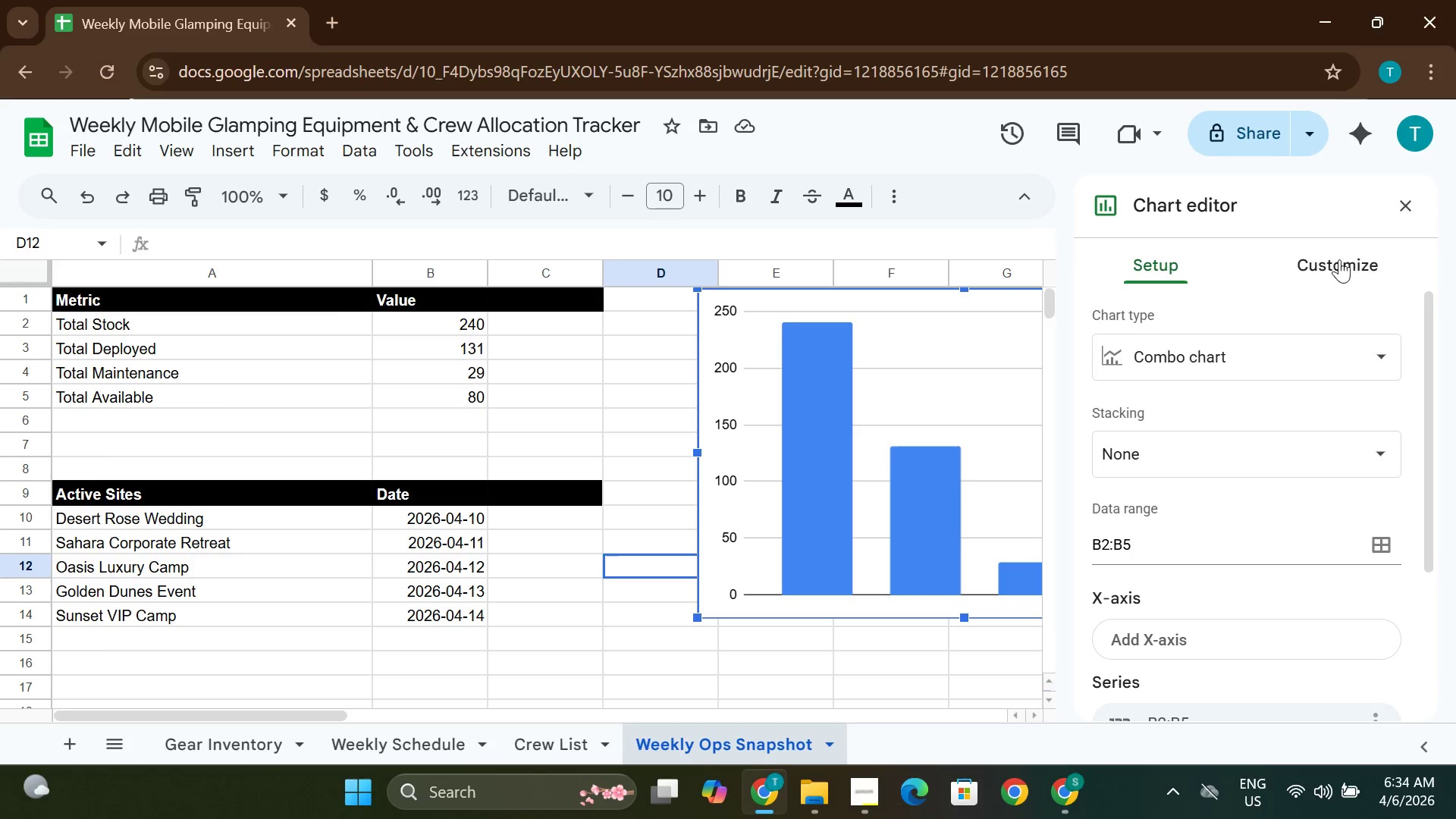 
left_click([1339, 259])
 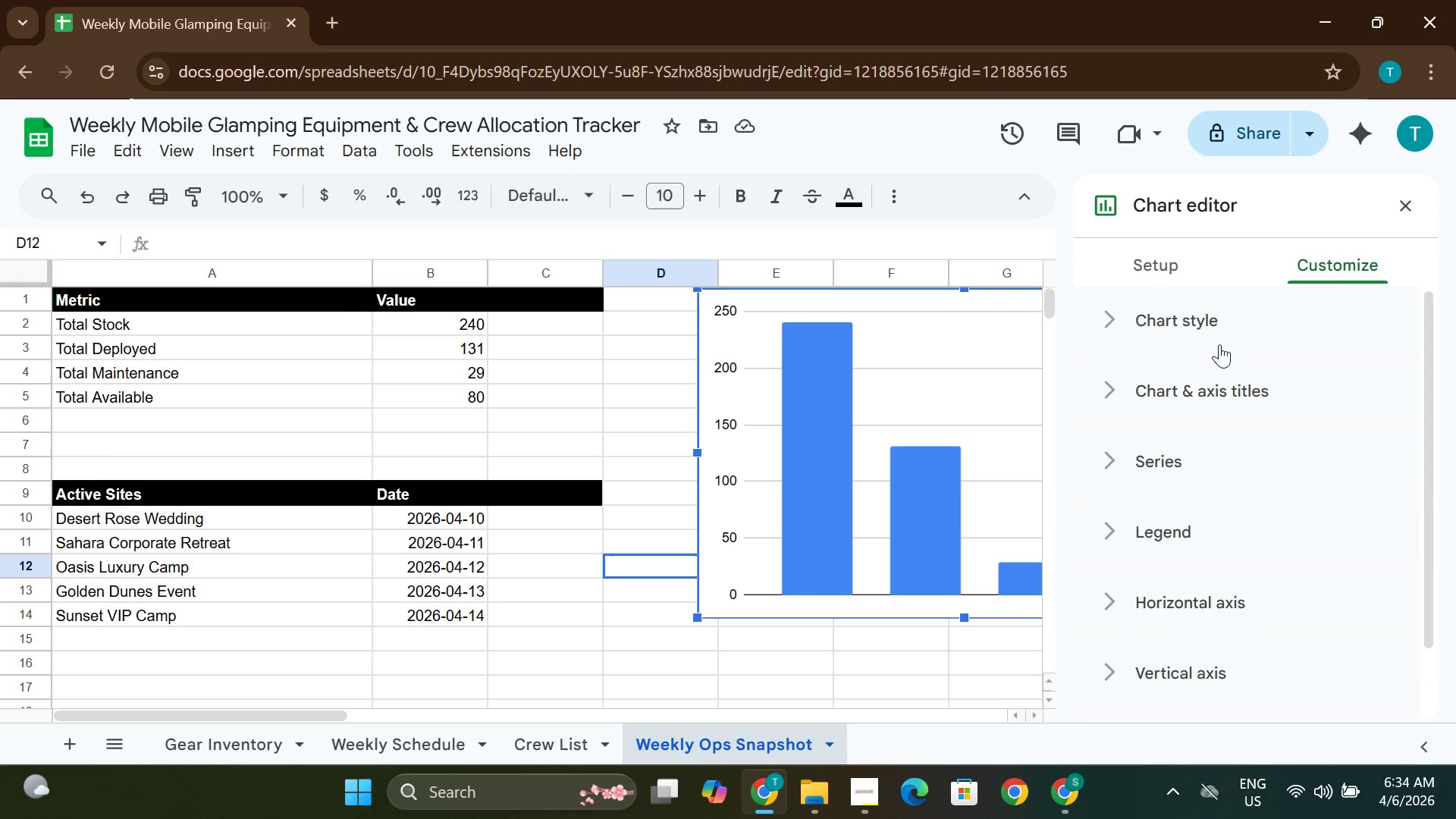 
left_click([1196, 341])
 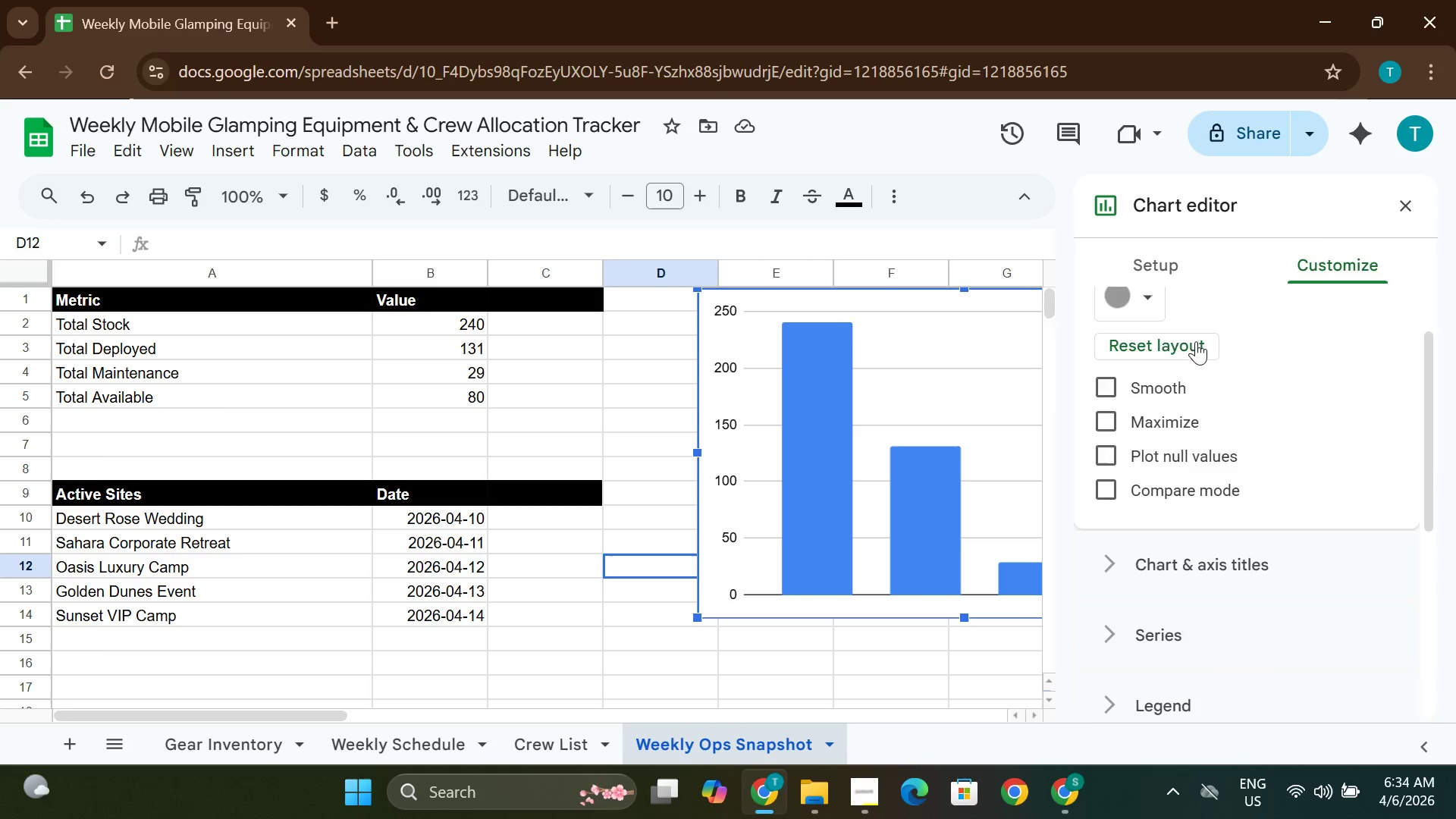 
left_click([1169, 380])
 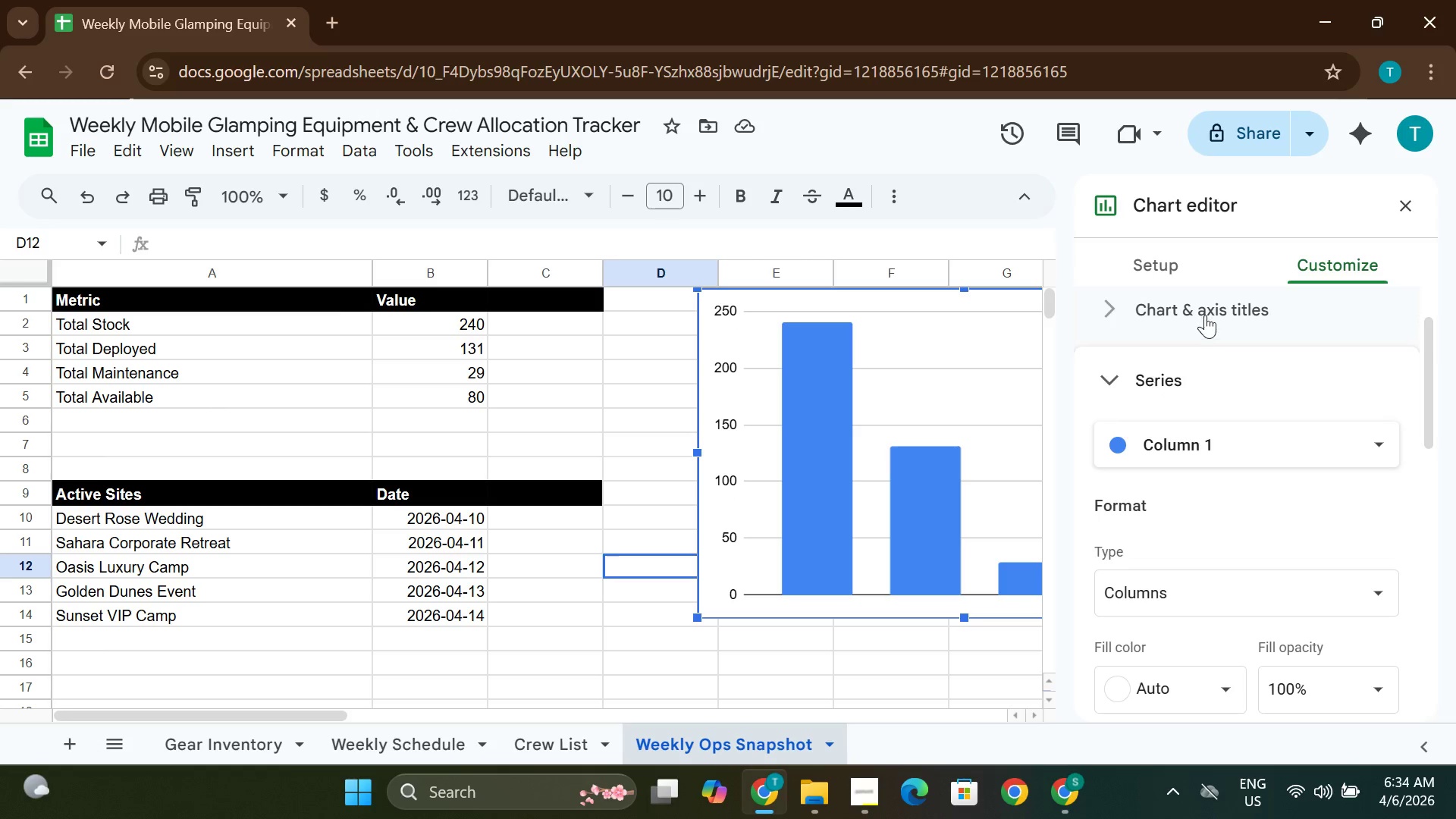 
left_click([1207, 311])
 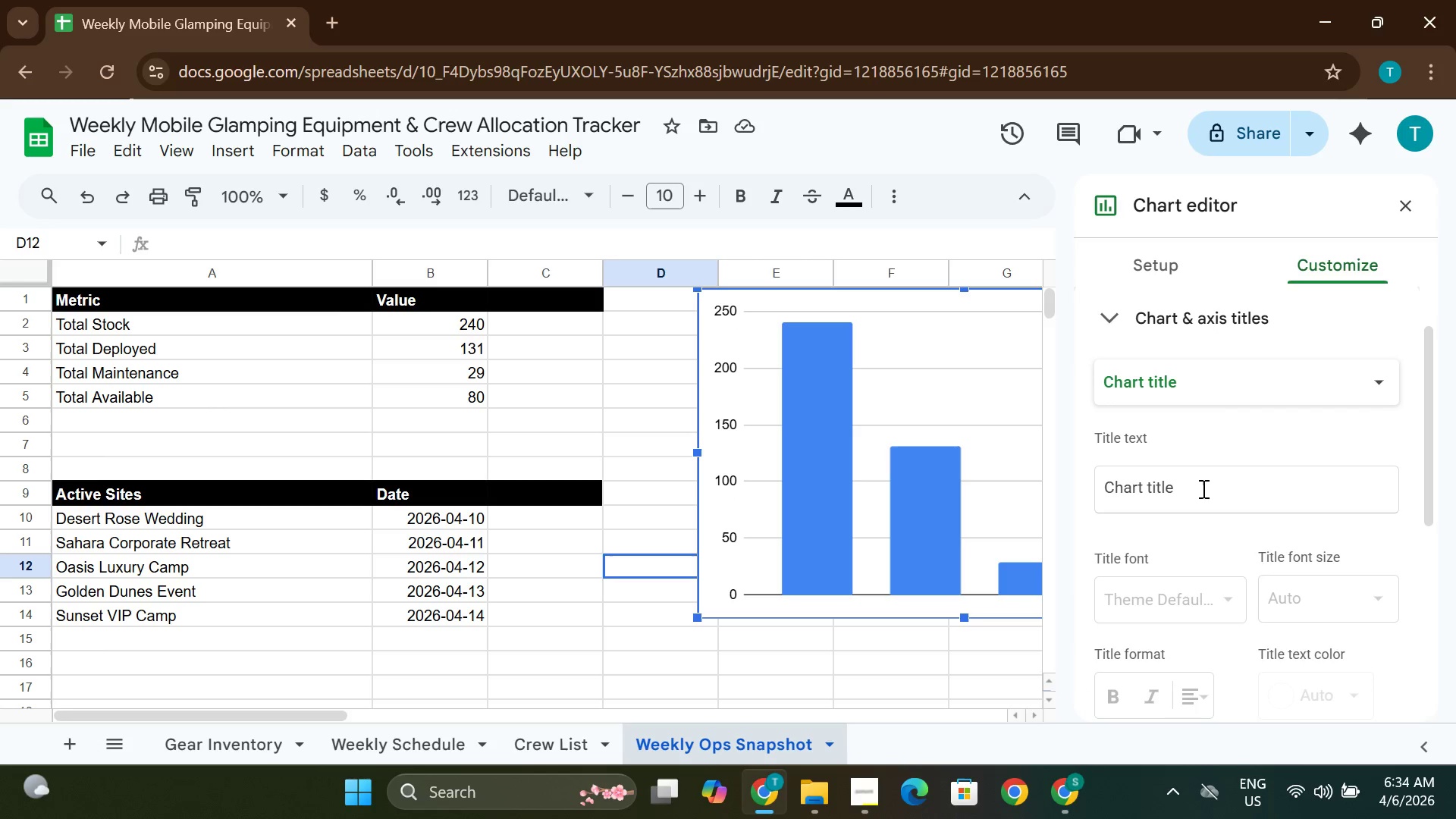 
double_click([1202, 496])
 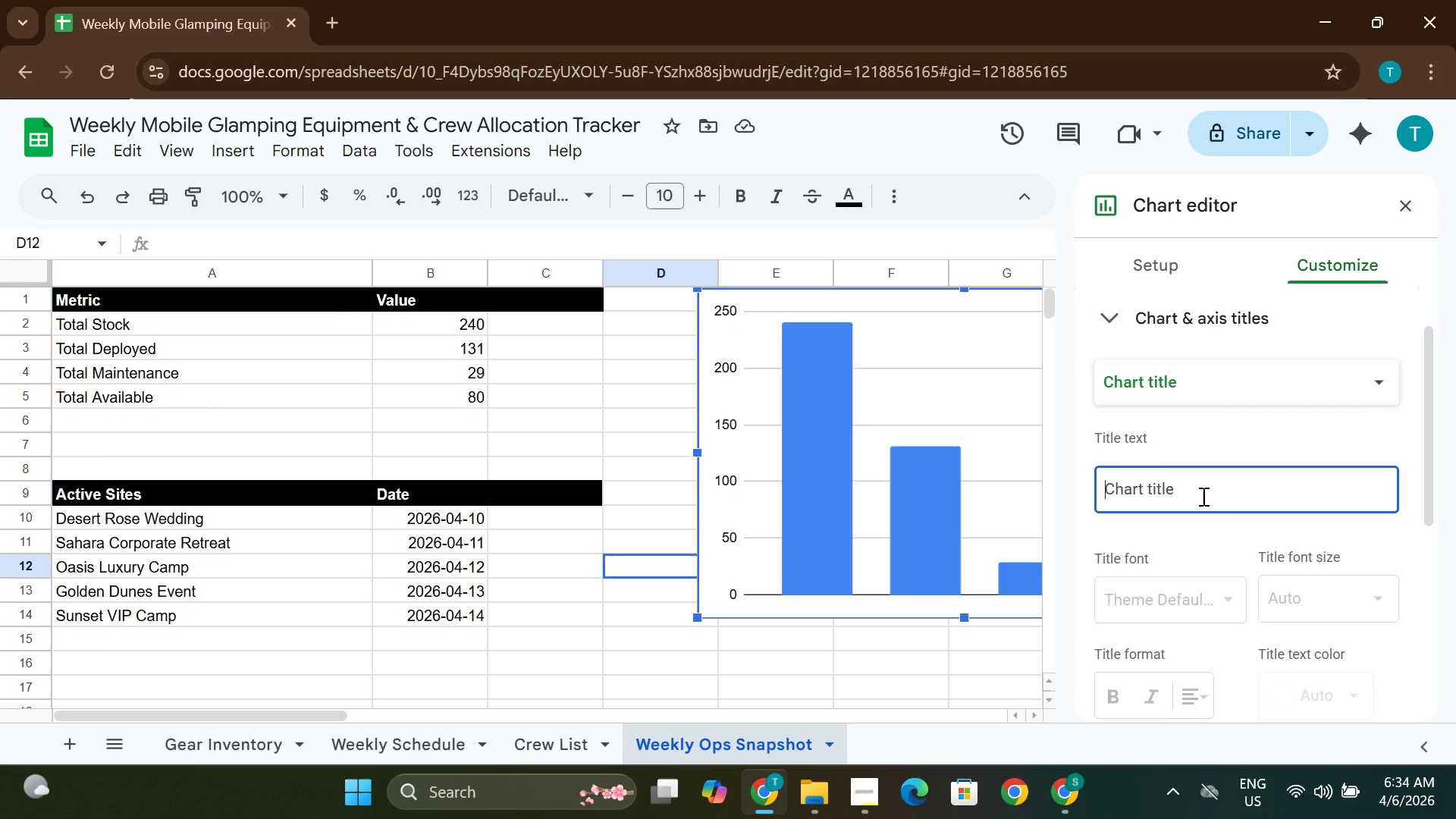 
type(Gear in Fields)
 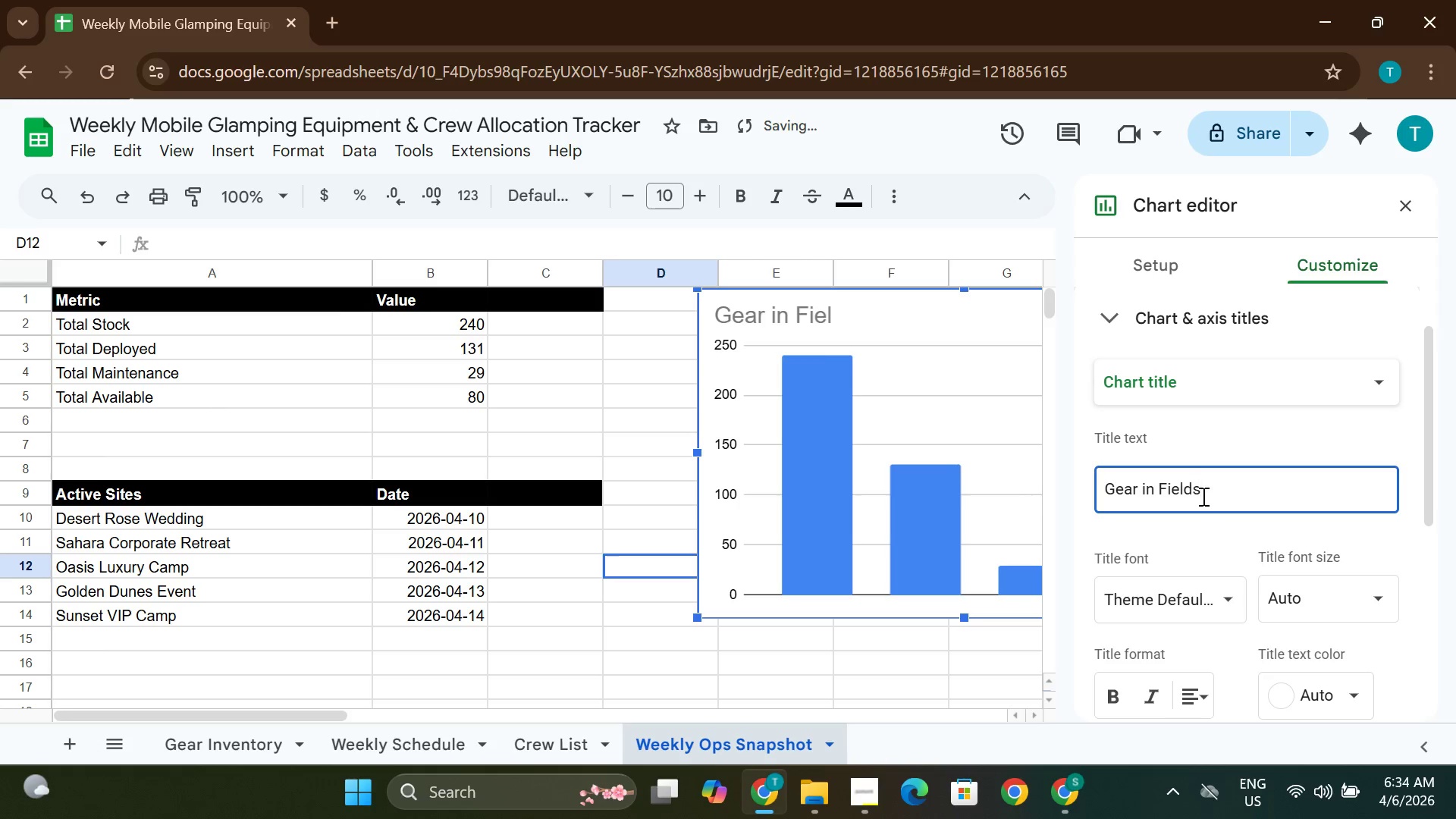 
wait(5.34)
 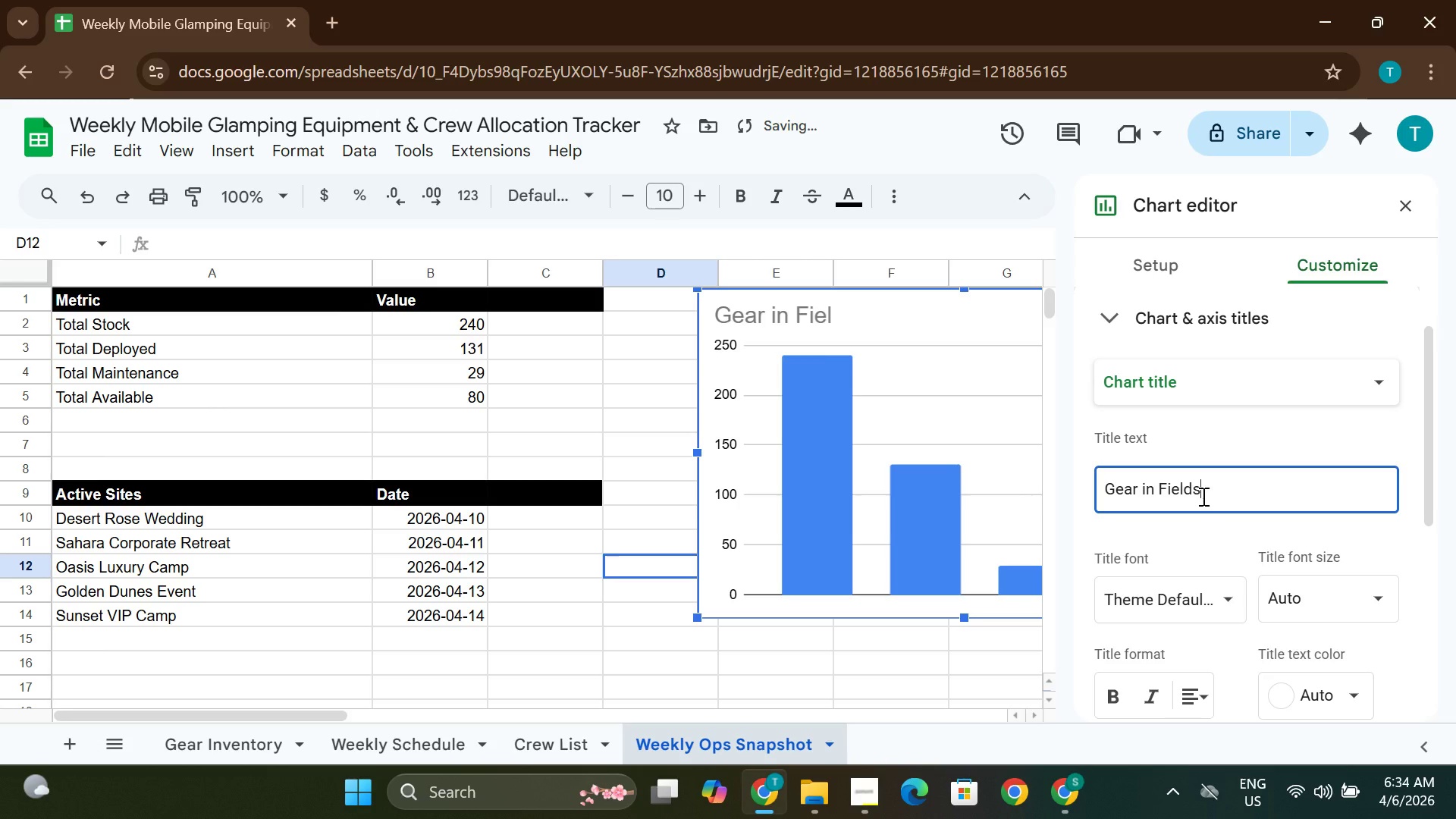 
type( Vs Wear)
key(Backspace)
key(Backspace)
key(Backspace)
type(arehouse)
 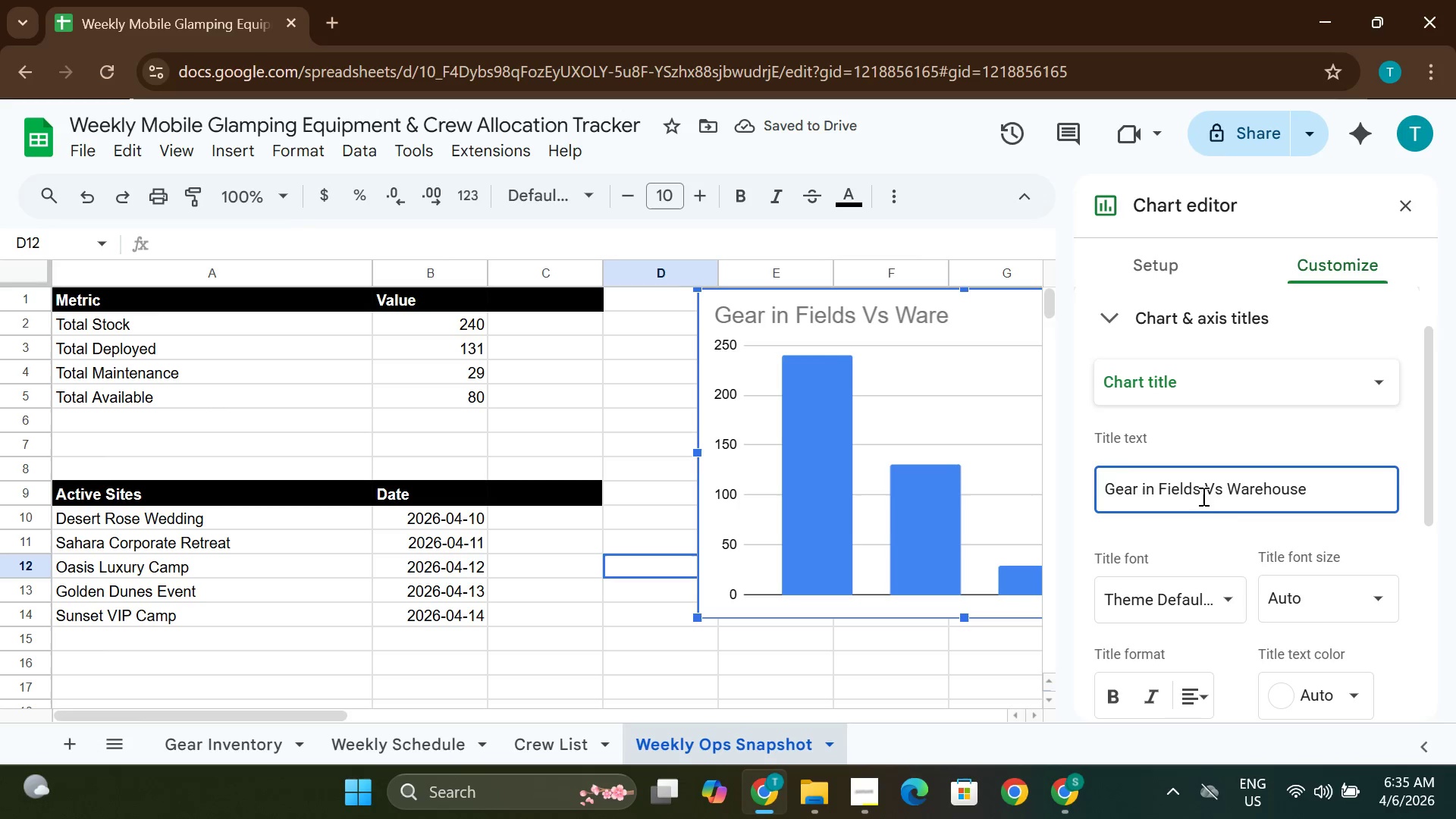 
wait(17.56)
 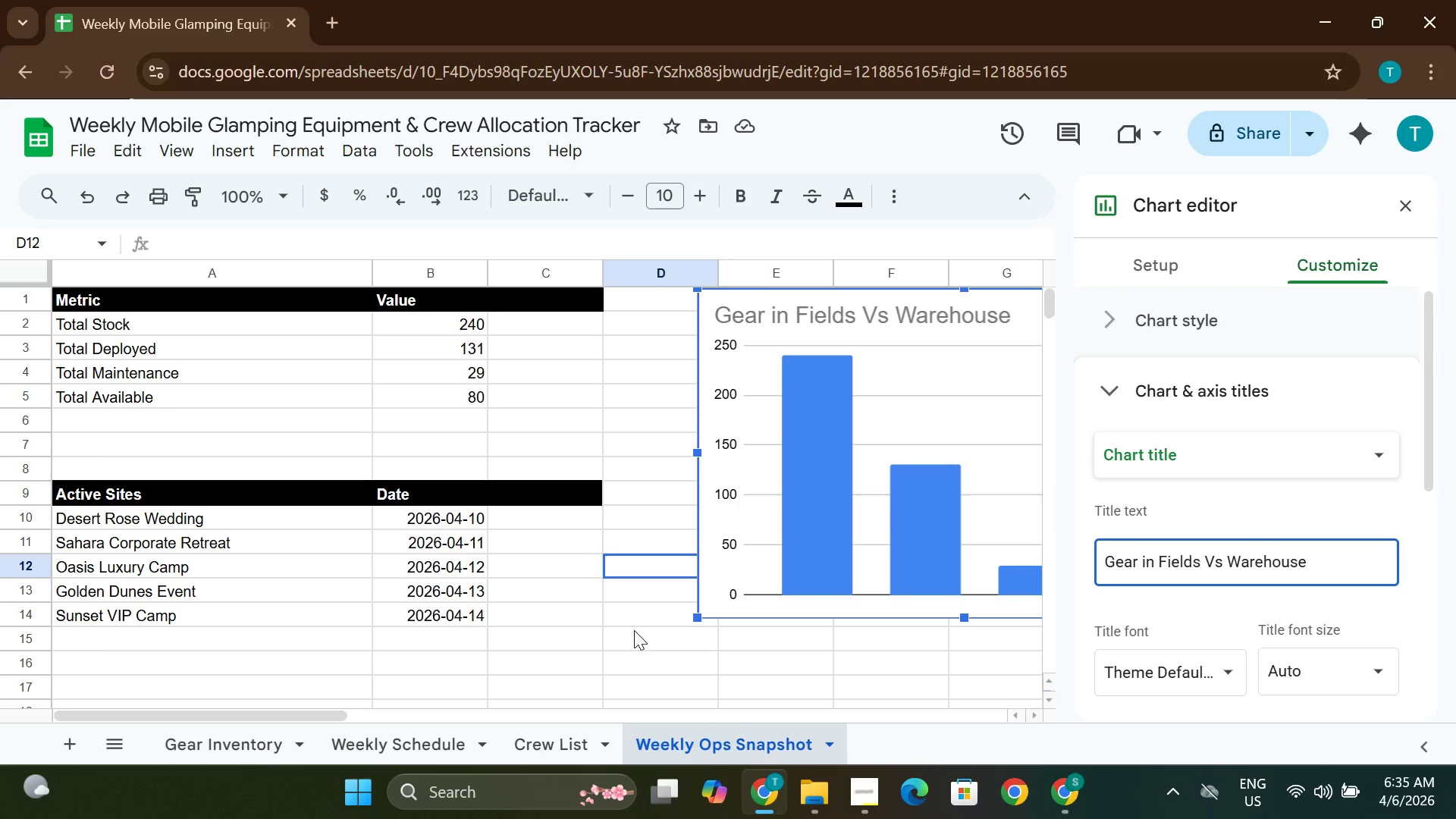 
left_click([1406, 205])
 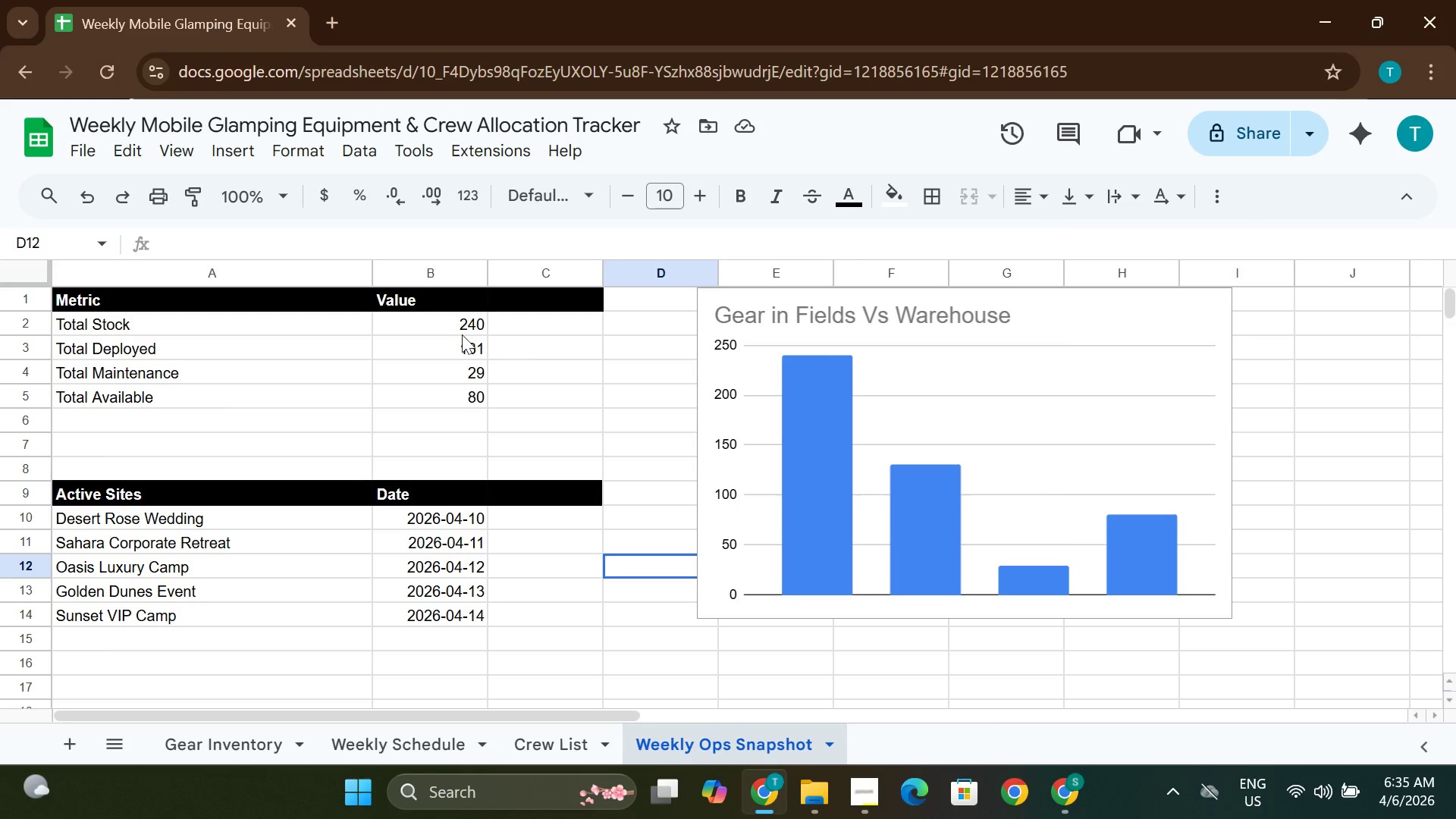 
left_click([456, 331])
 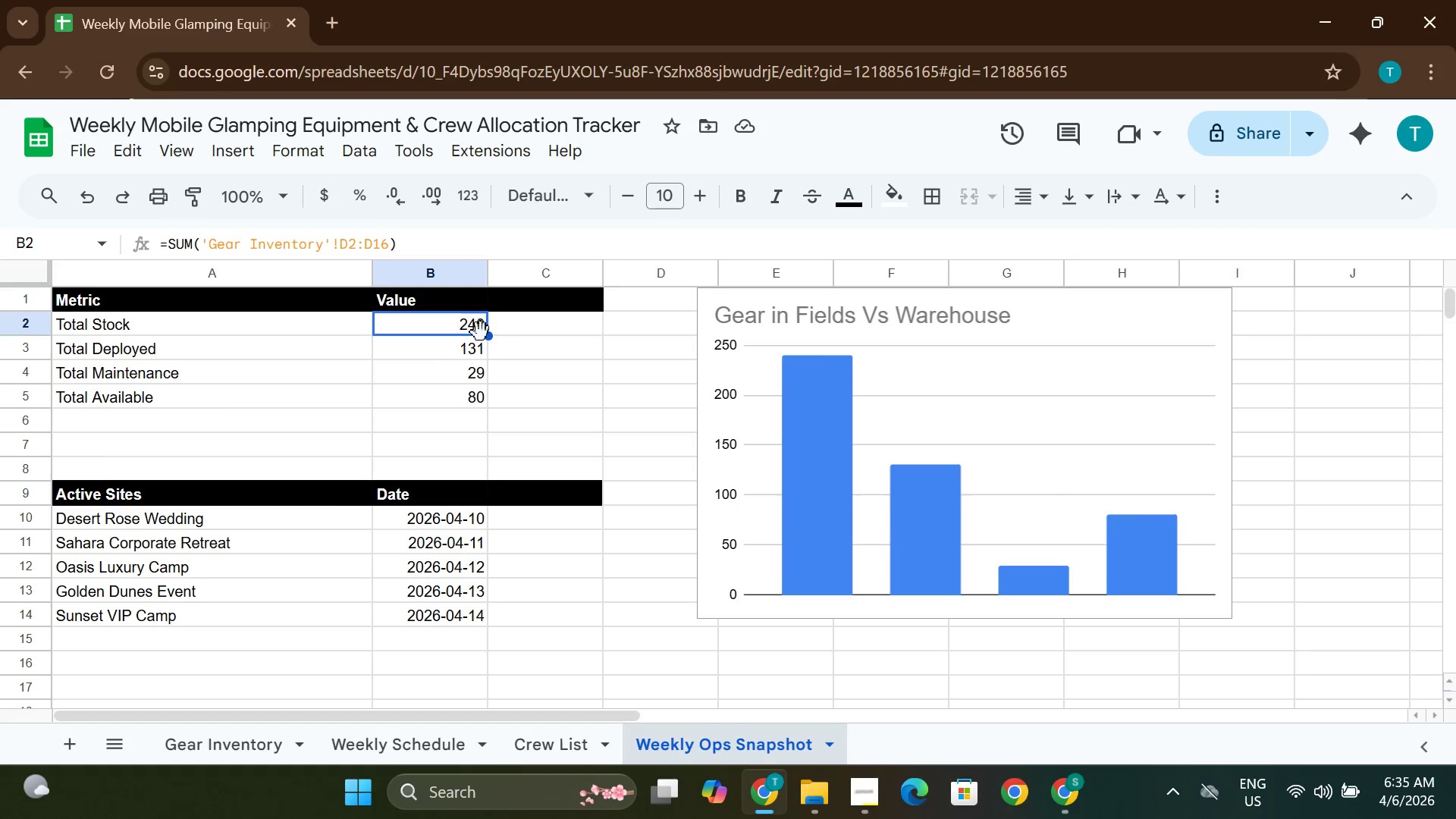 
hold_key(key=ControlLeft, duration=1.5)
left_click([469, 344])
 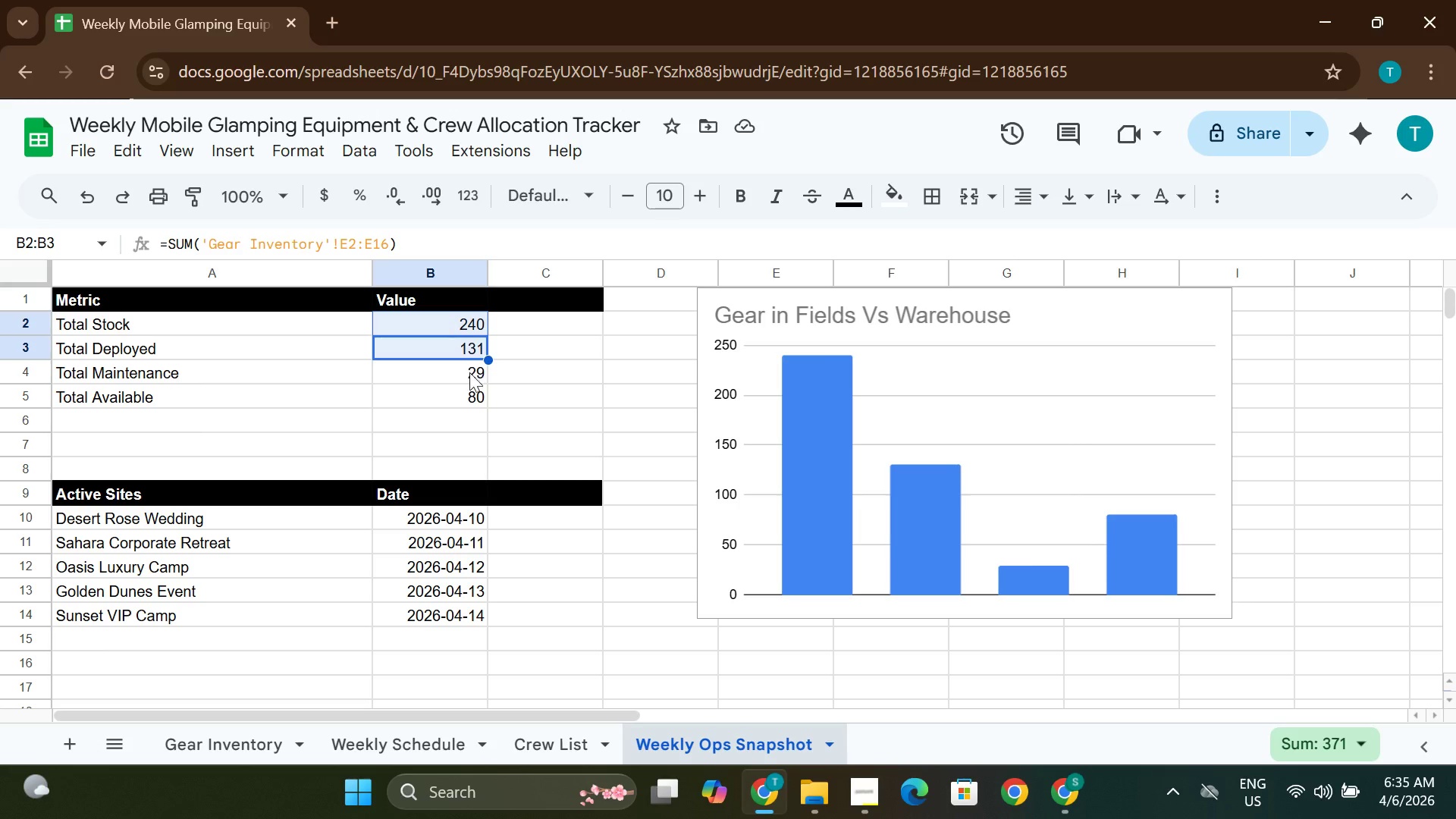 
hold_key(key=ControlLeft, duration=1.53)
left_click([469, 372])
 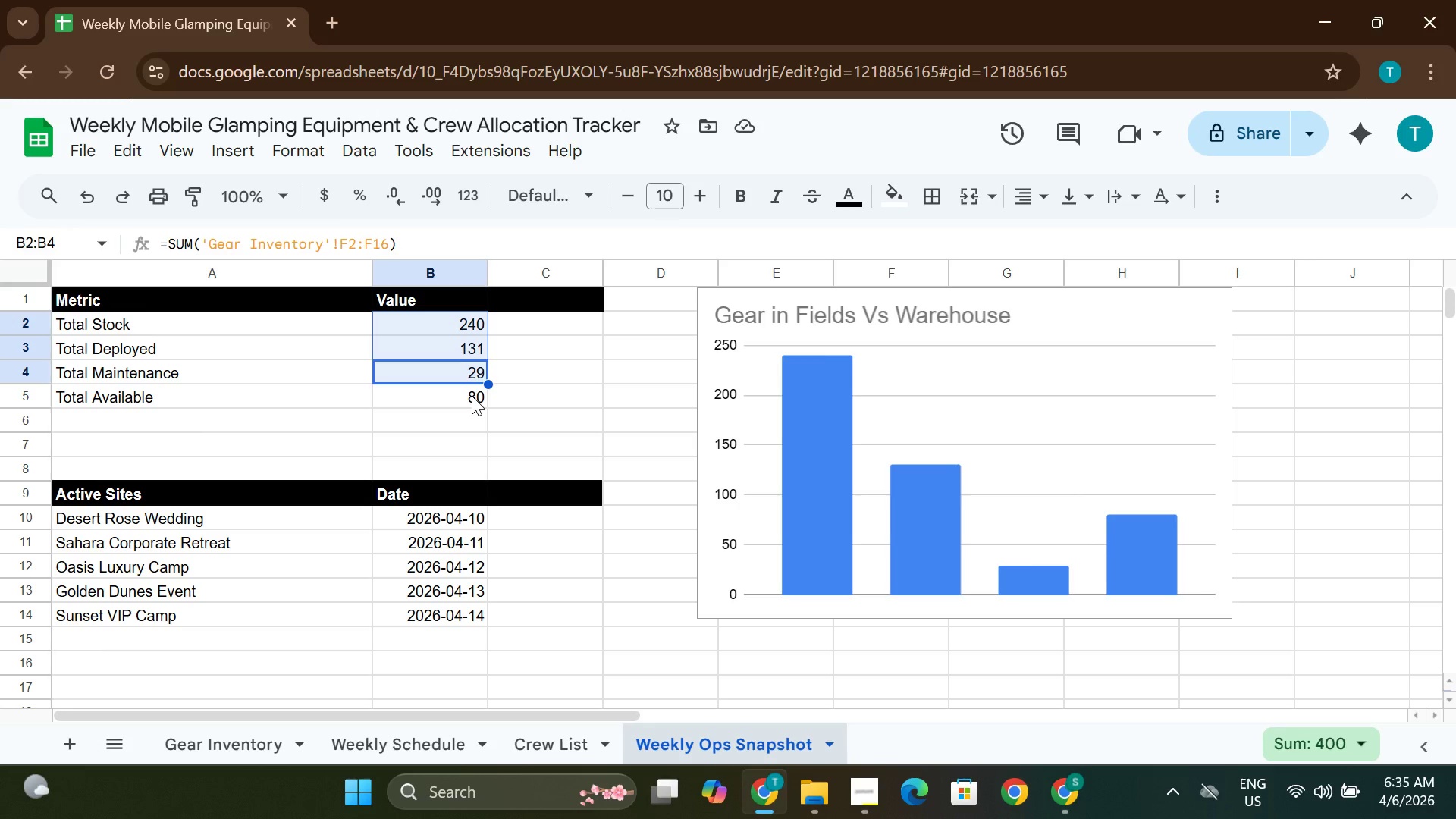 
left_click([472, 396])
 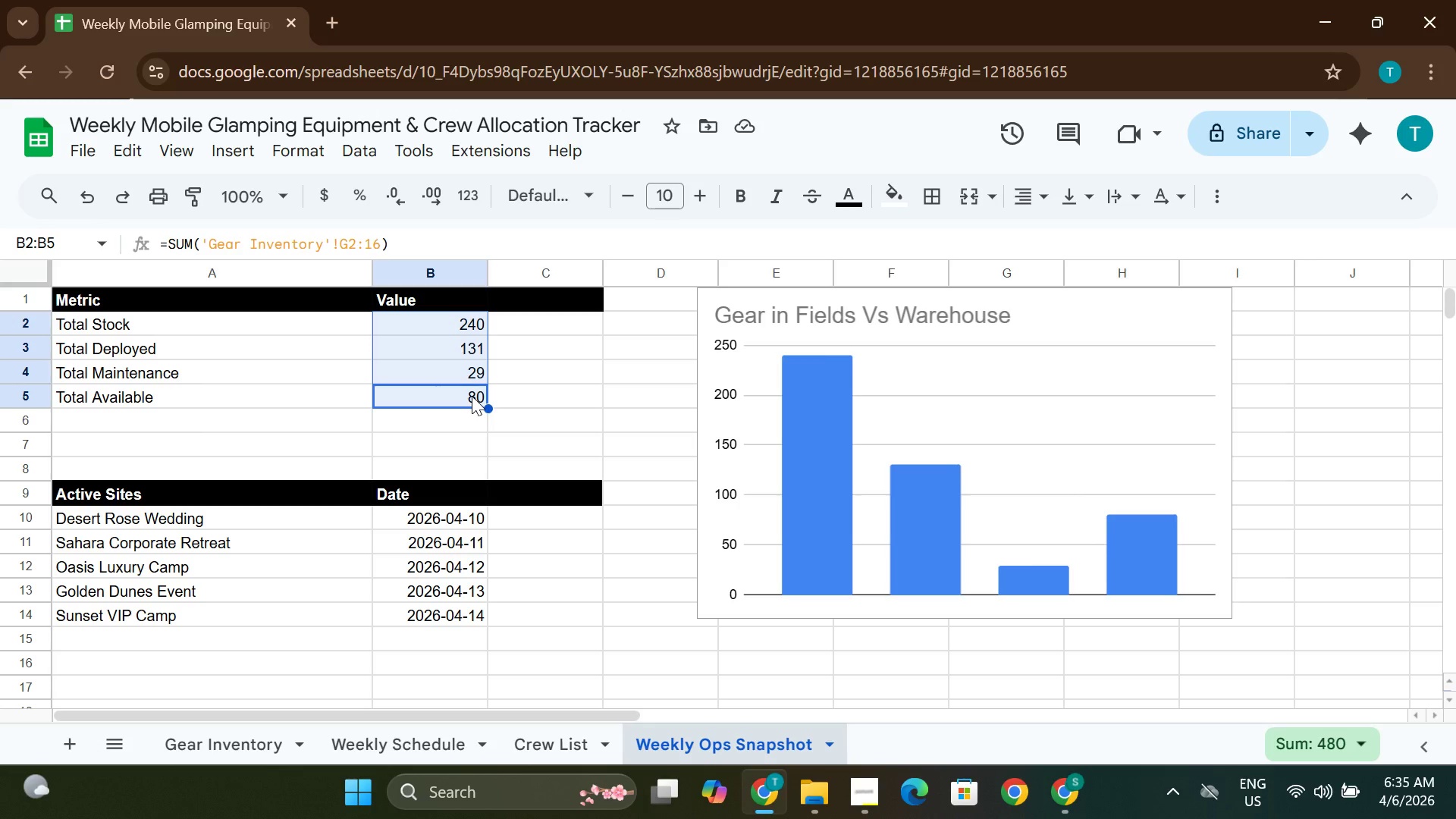 
key(Control+ControlLeft)
 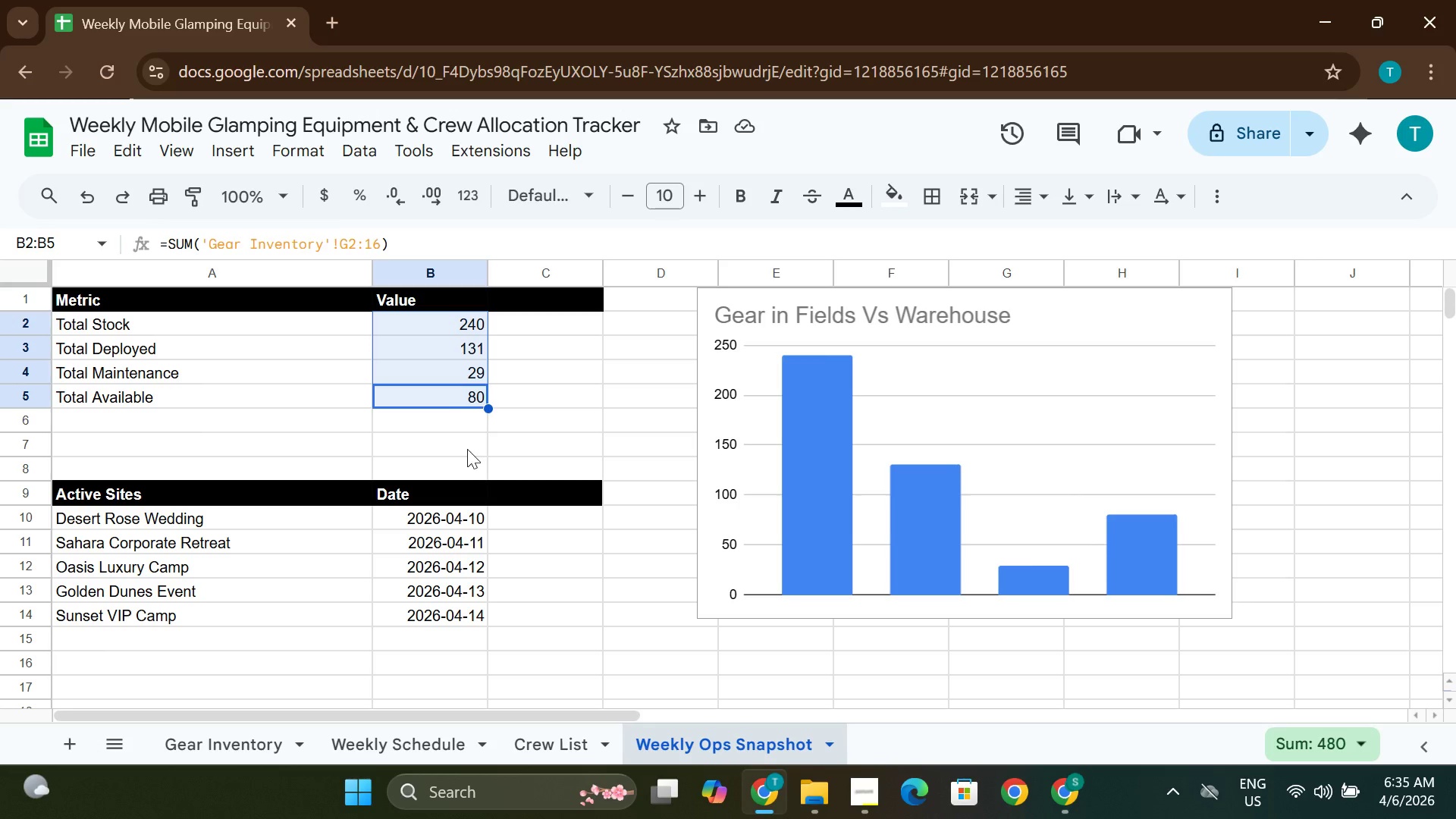 
key(Control+ControlLeft)
 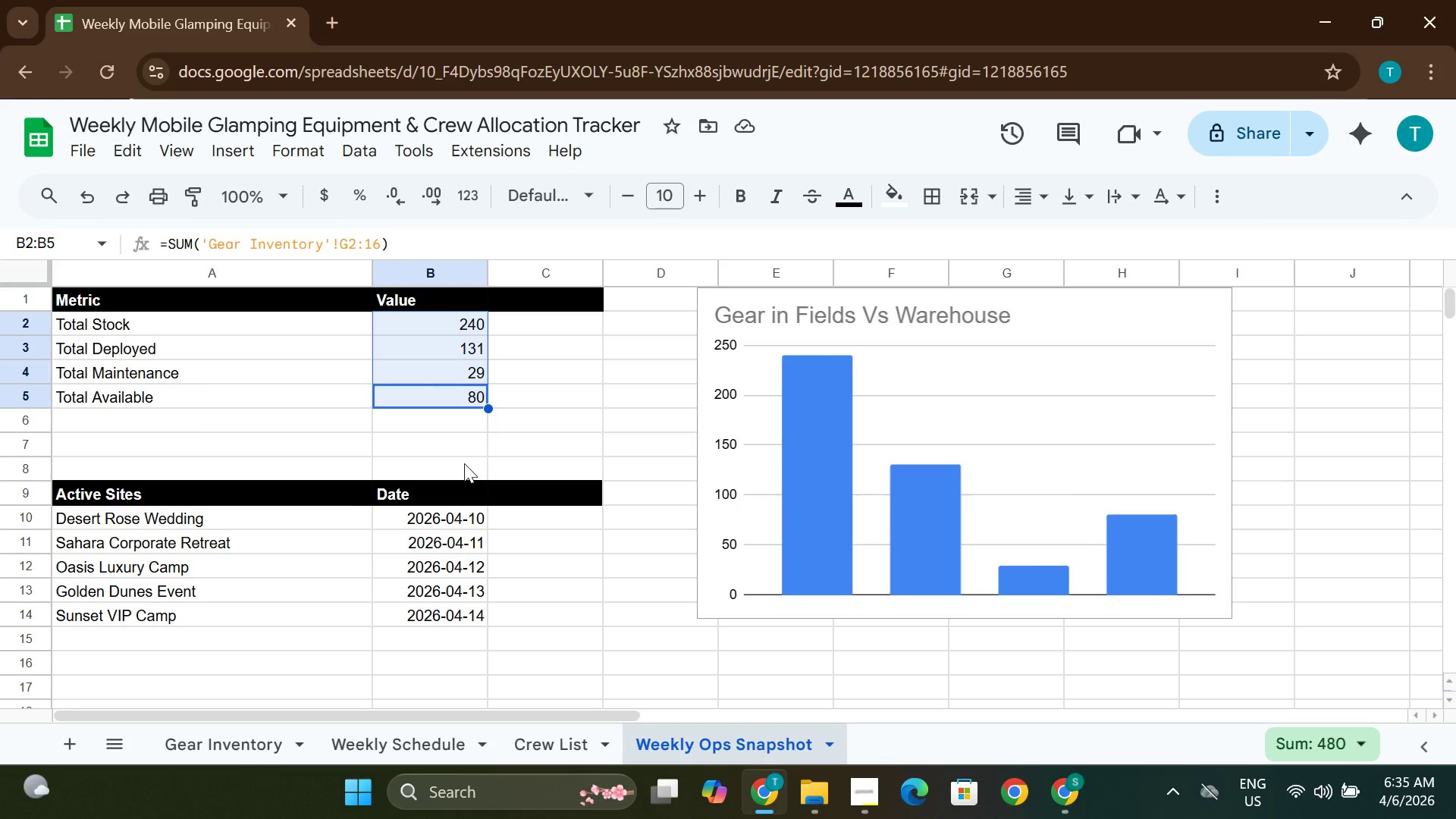 
hold_key(key=ShiftLeft, duration=1.51)
left_click([457, 513])
 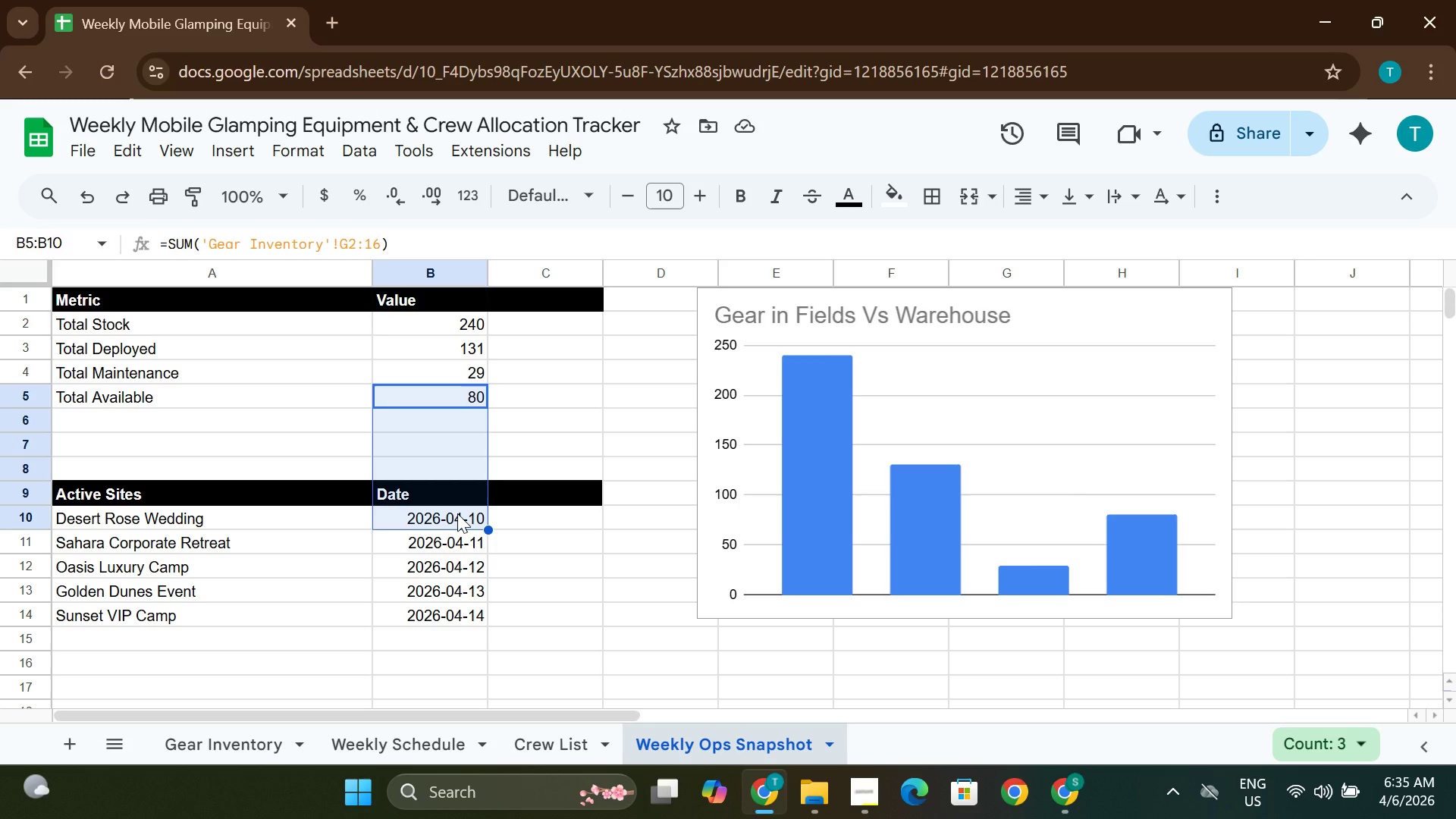 
key(Shift+ShiftLeft)
 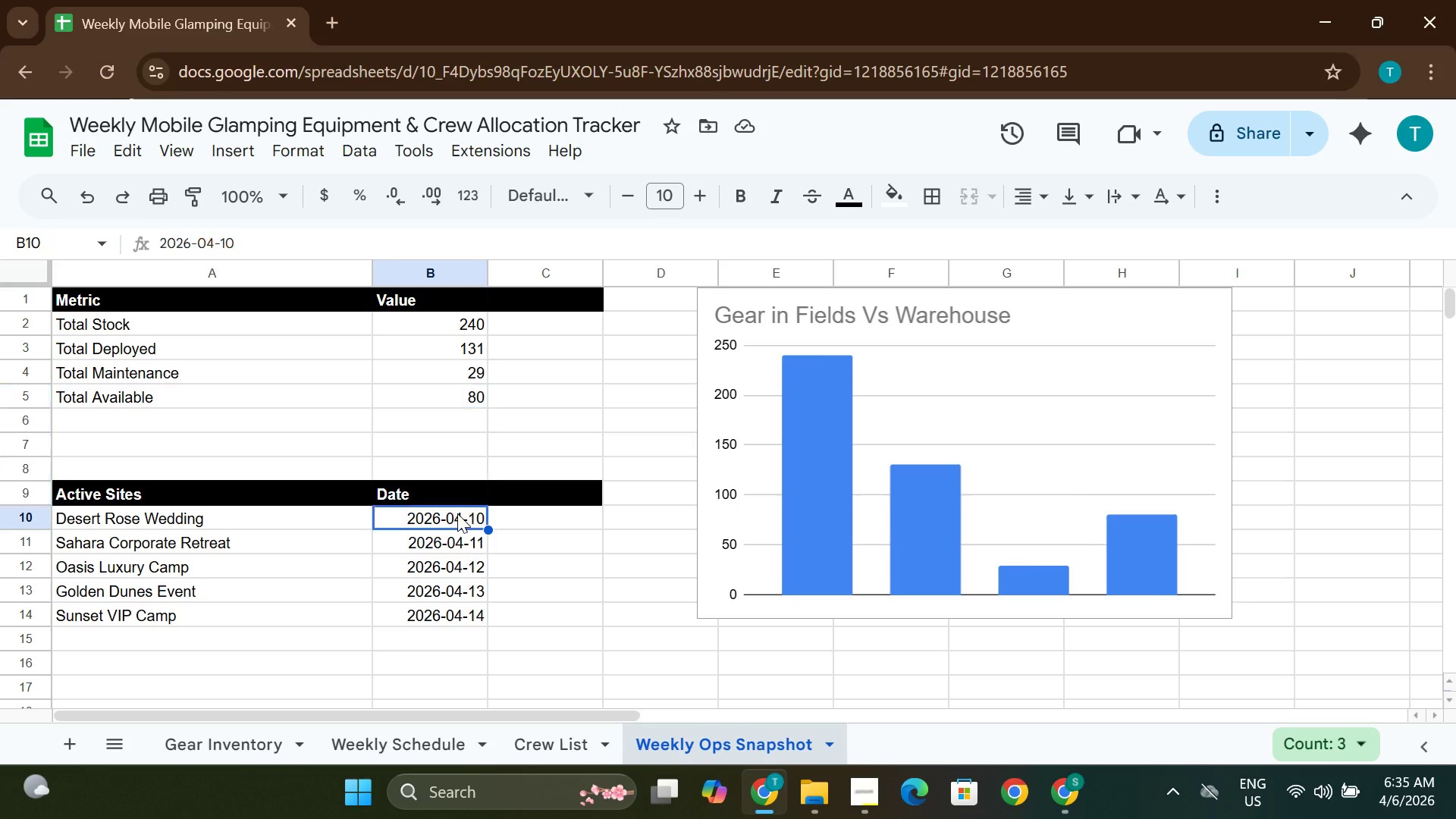 
key(Shift+ShiftLeft)
 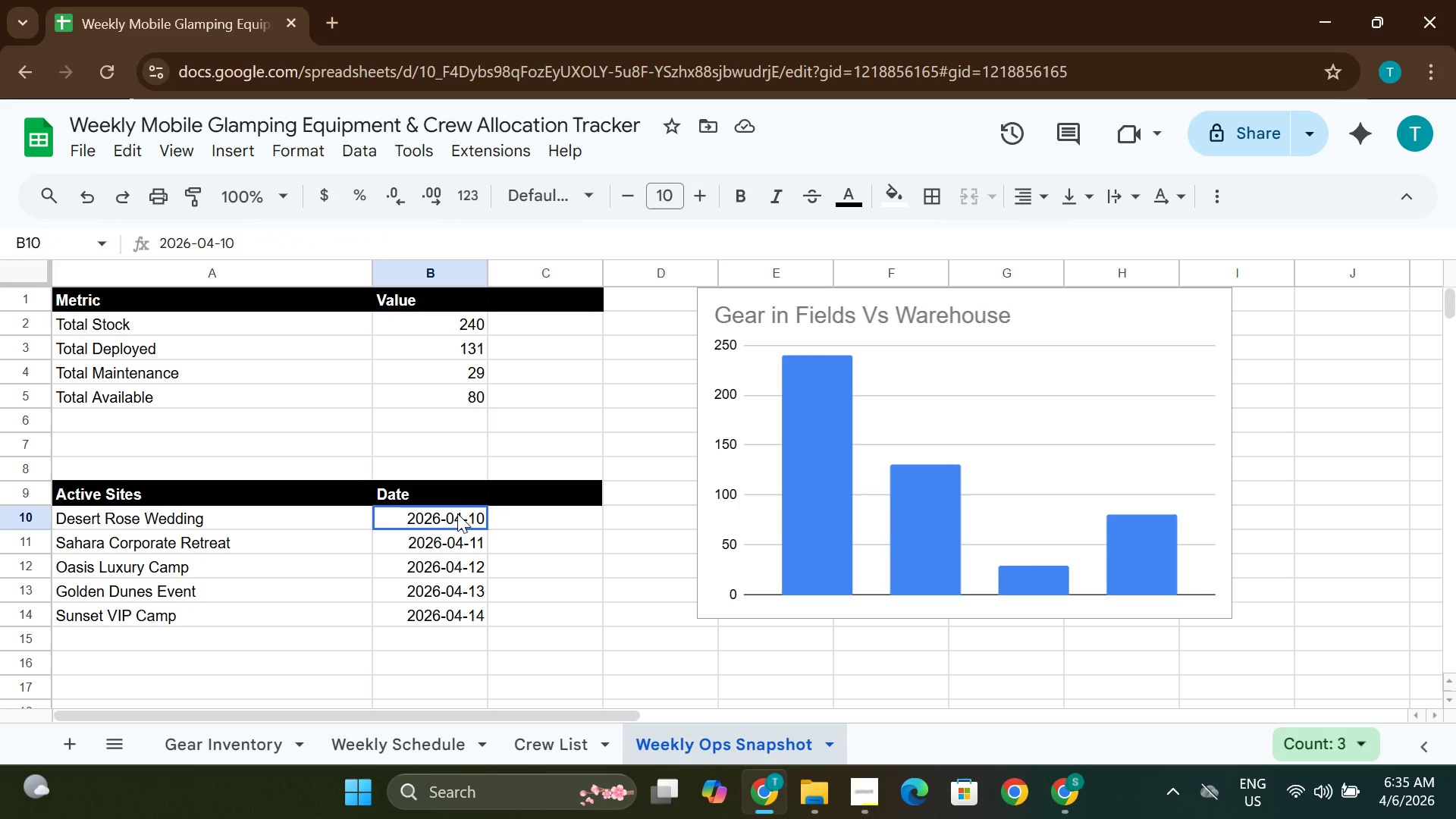 
double_click([457, 513])
 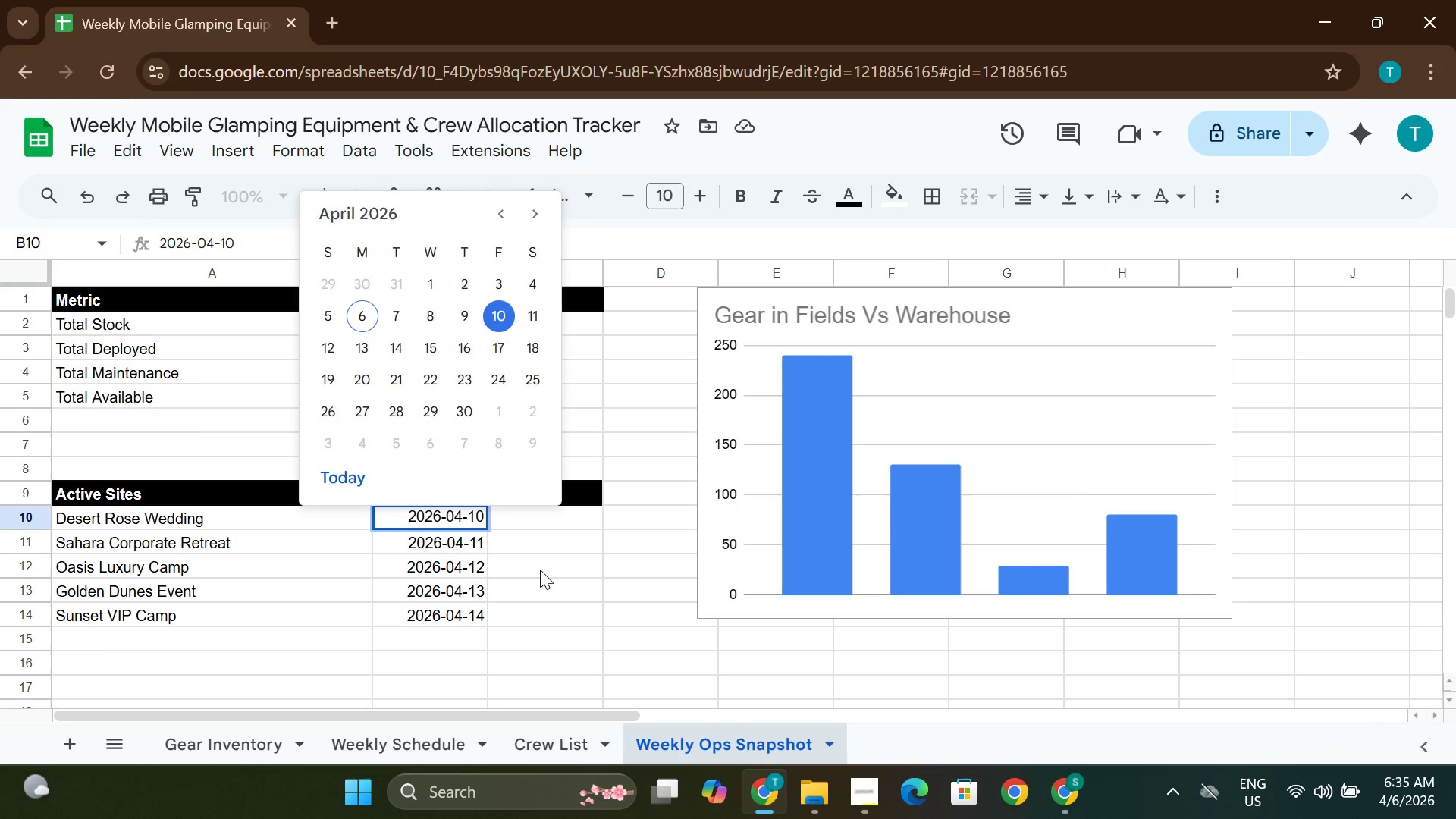 
left_click([540, 570])
 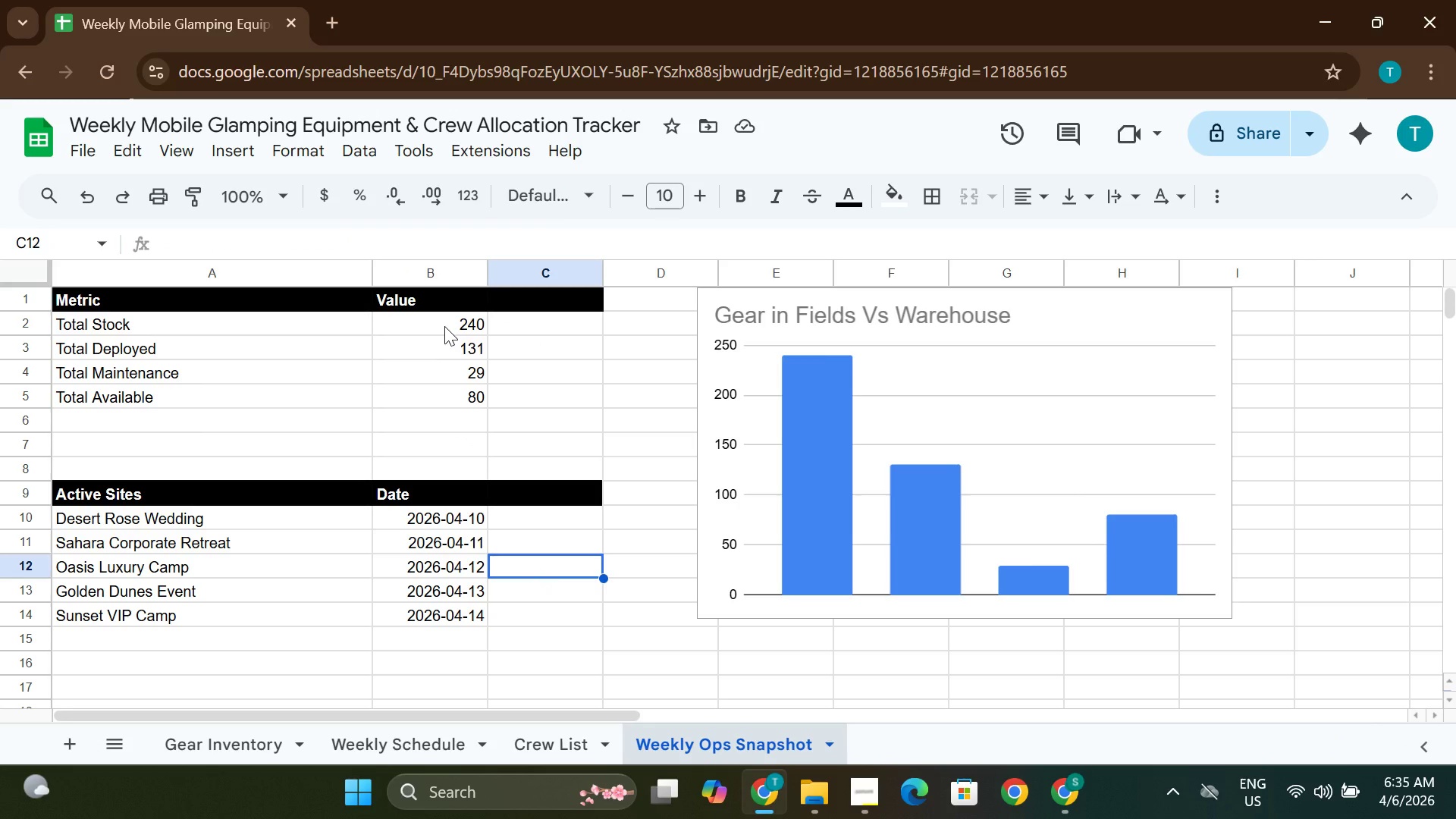 
left_click([444, 322])
 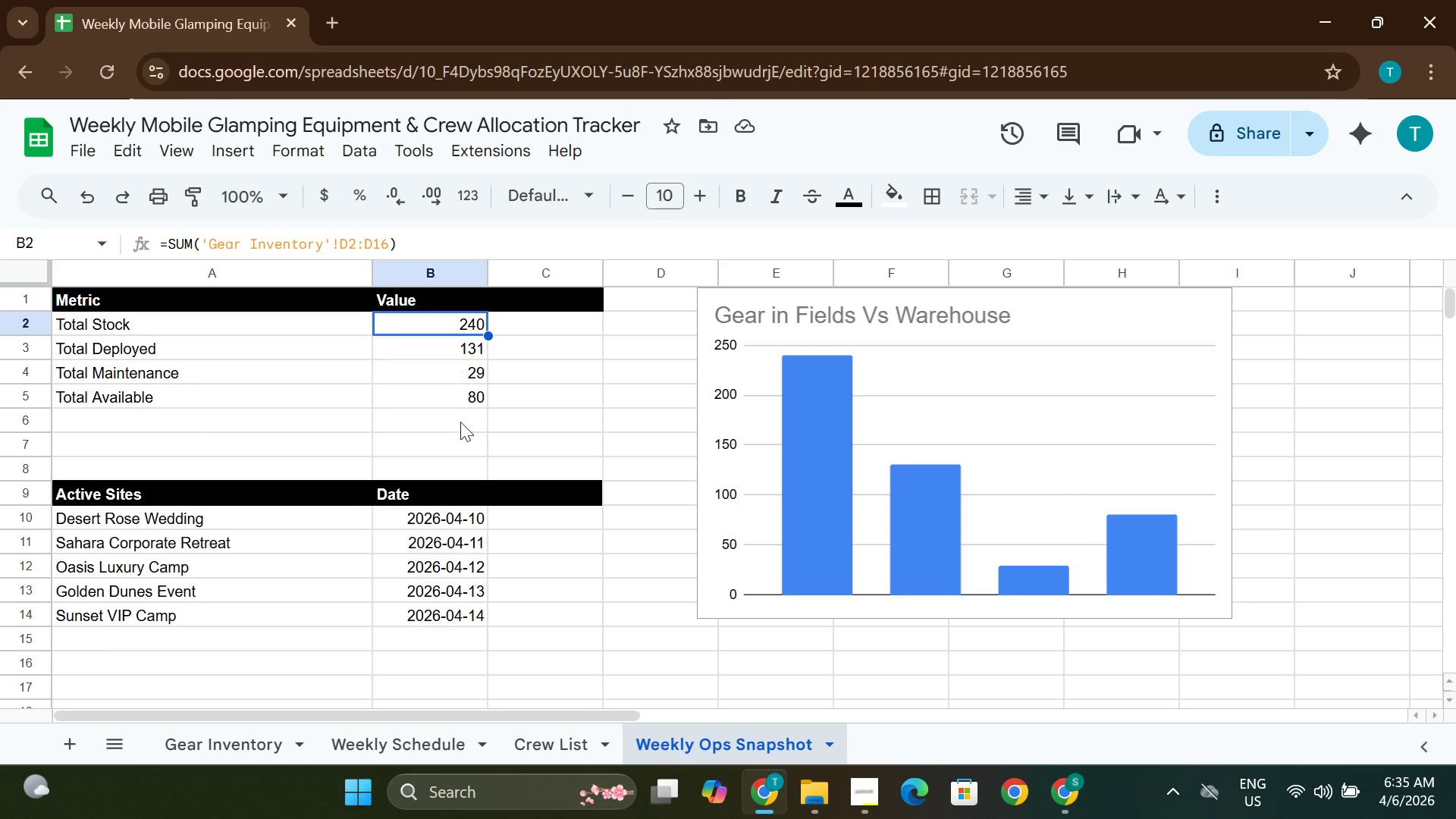 
hold_key(key=ShiftLeft, duration=1.5)
left_click([463, 613])
 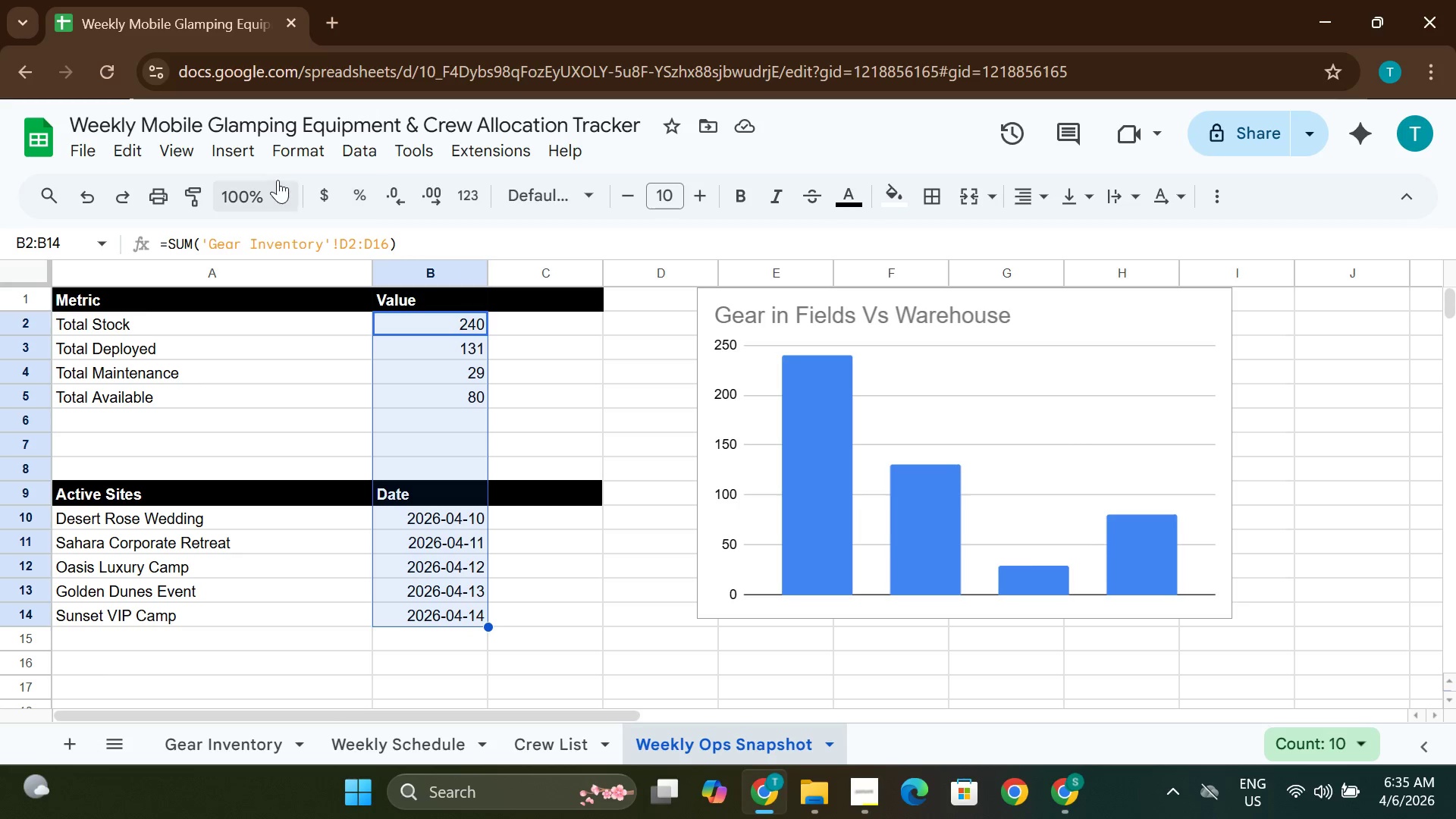 
left_click([245, 142])
 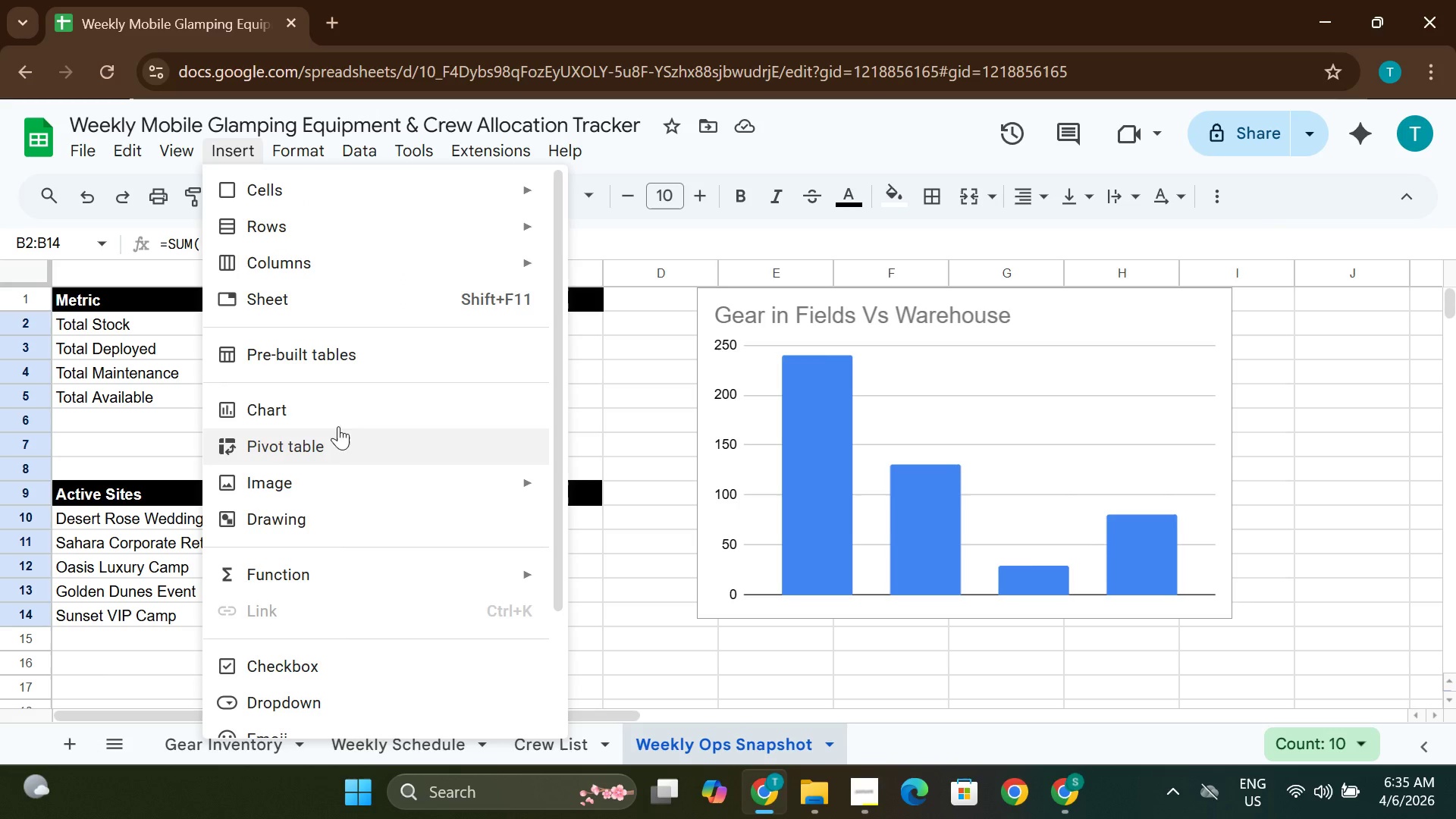 
left_click([338, 423])
 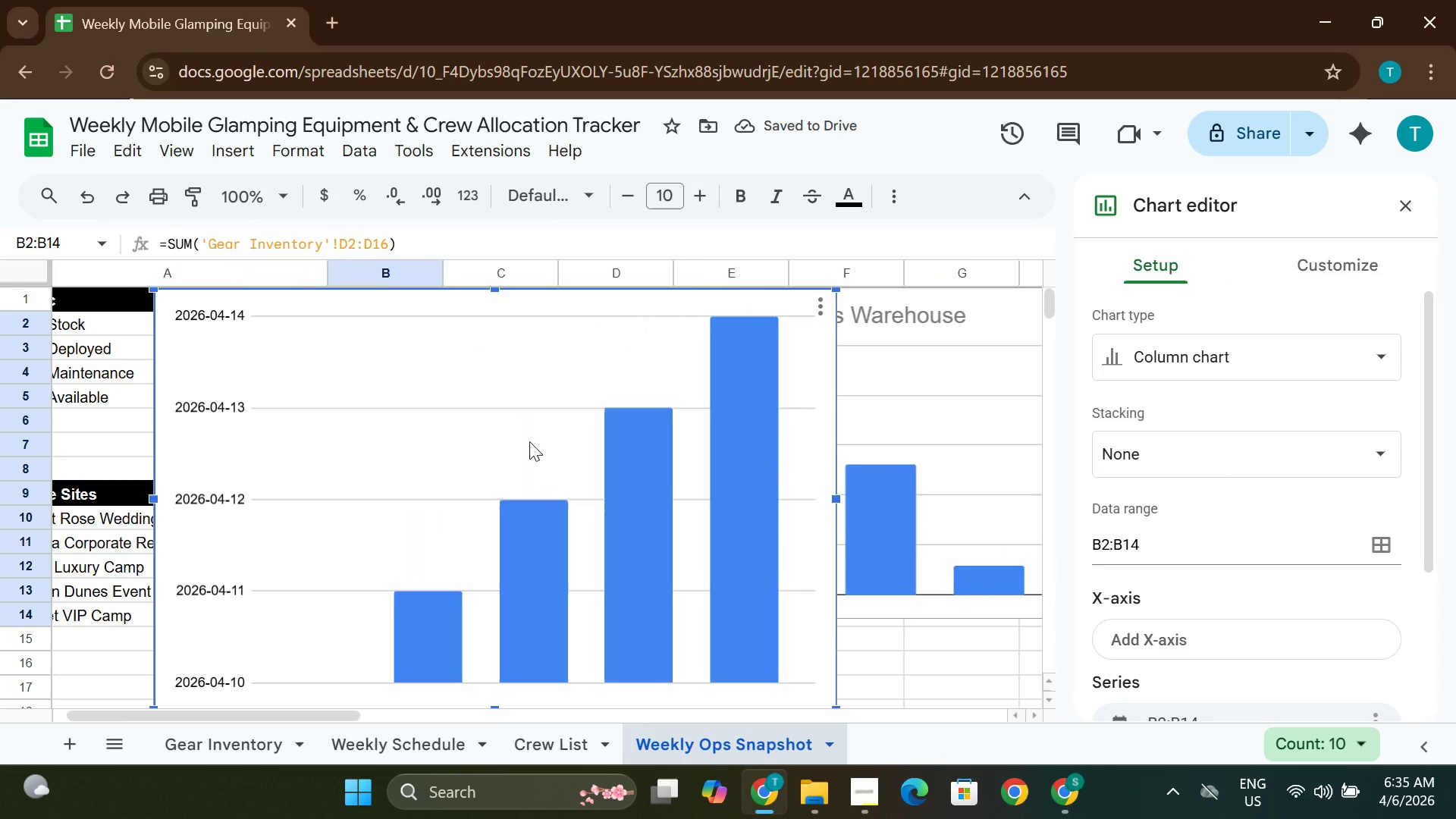 
wait(6.56)
 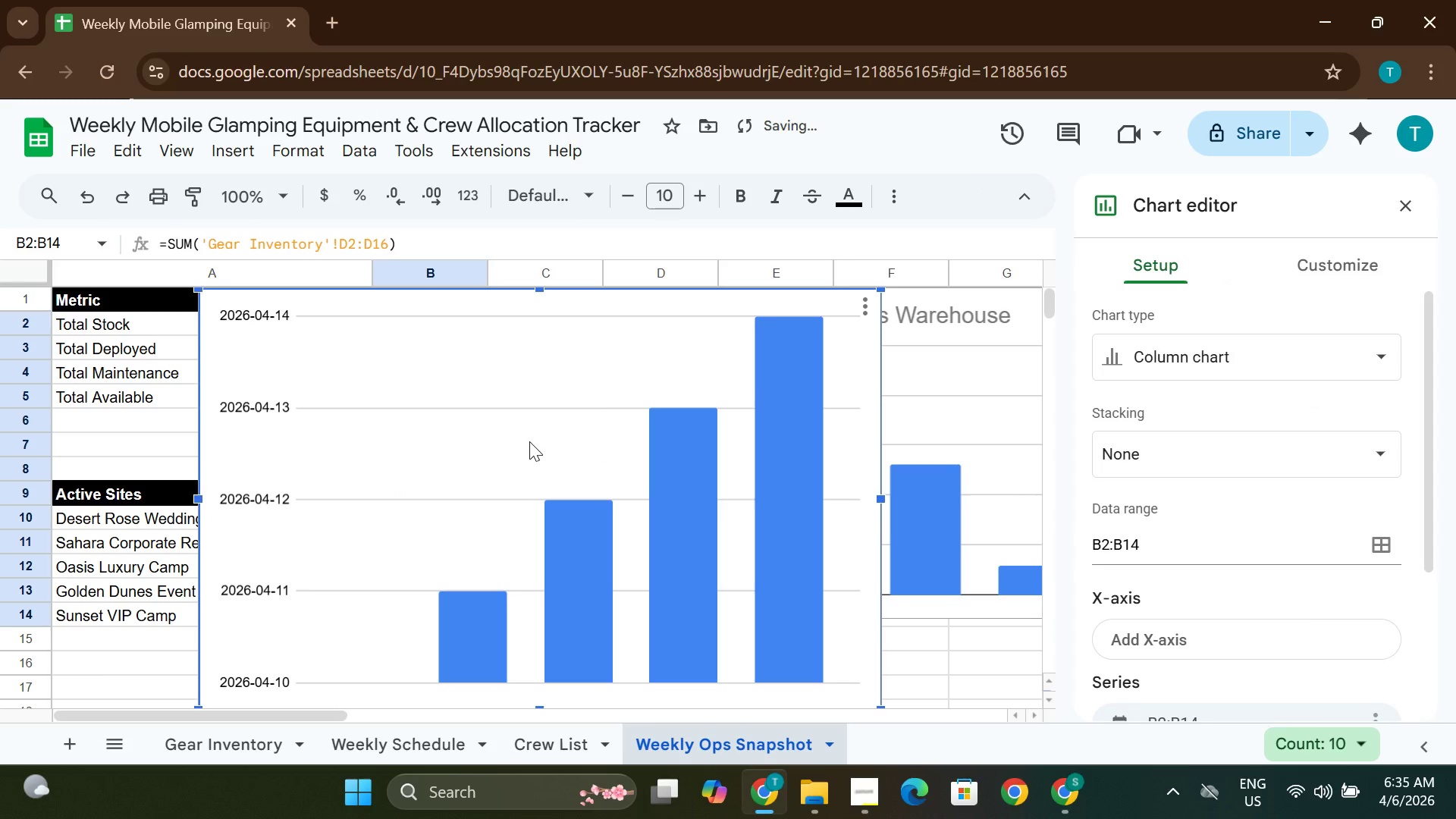 
left_click([816, 314])
 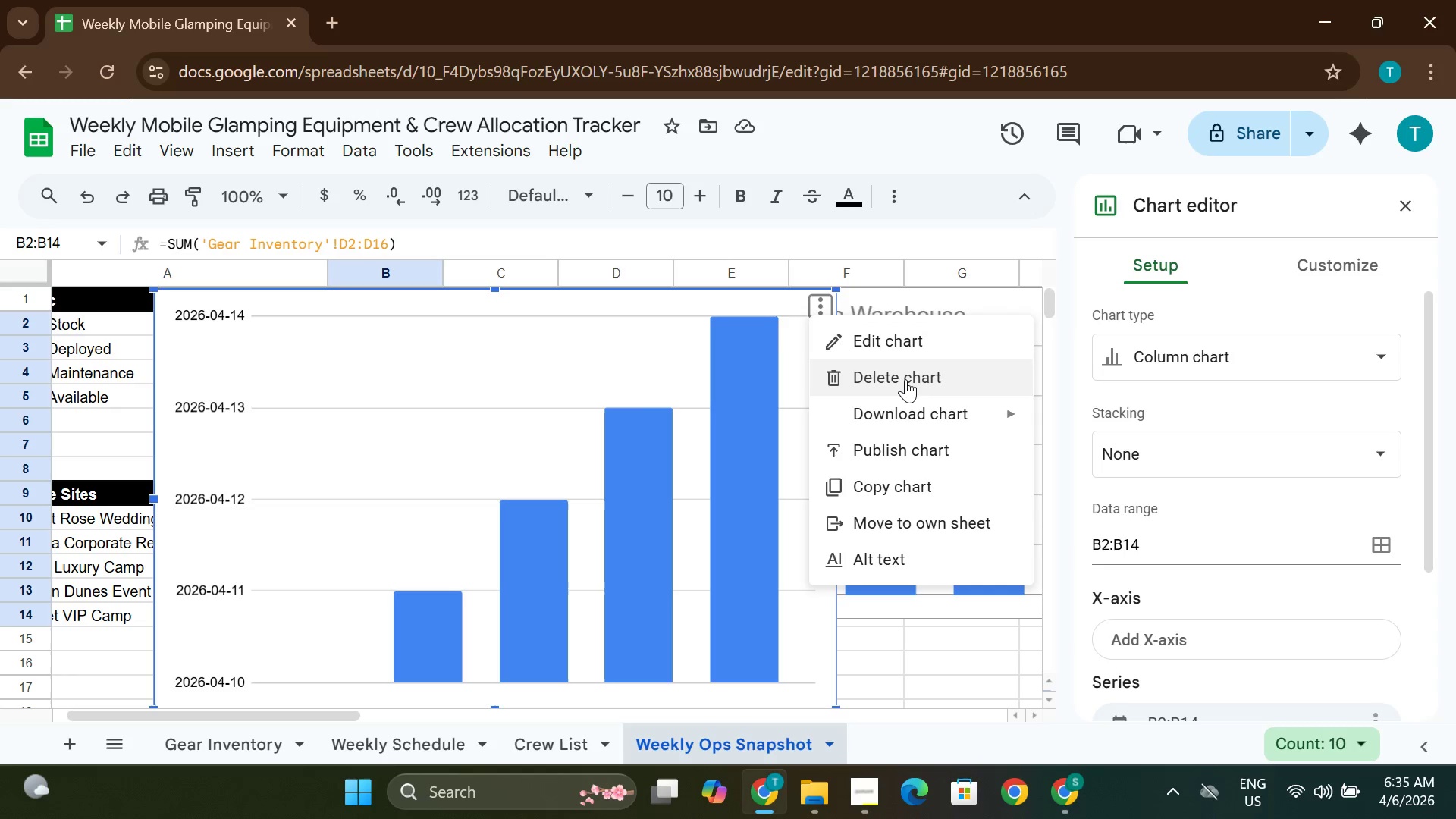 
left_click([905, 379])
 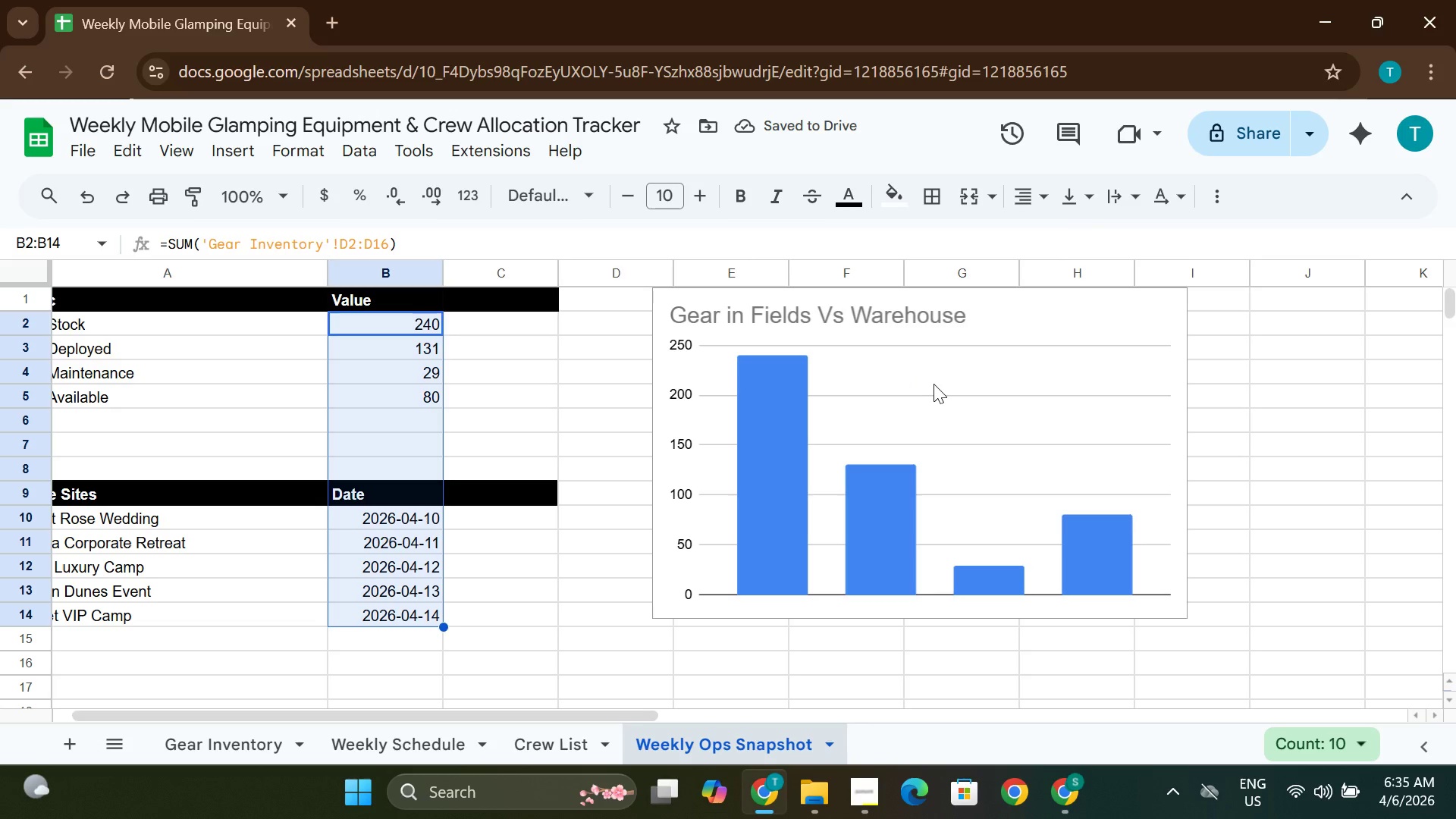 
left_click_drag(start_coordinate=[988, 309], to_coordinate=[1053, 323])
 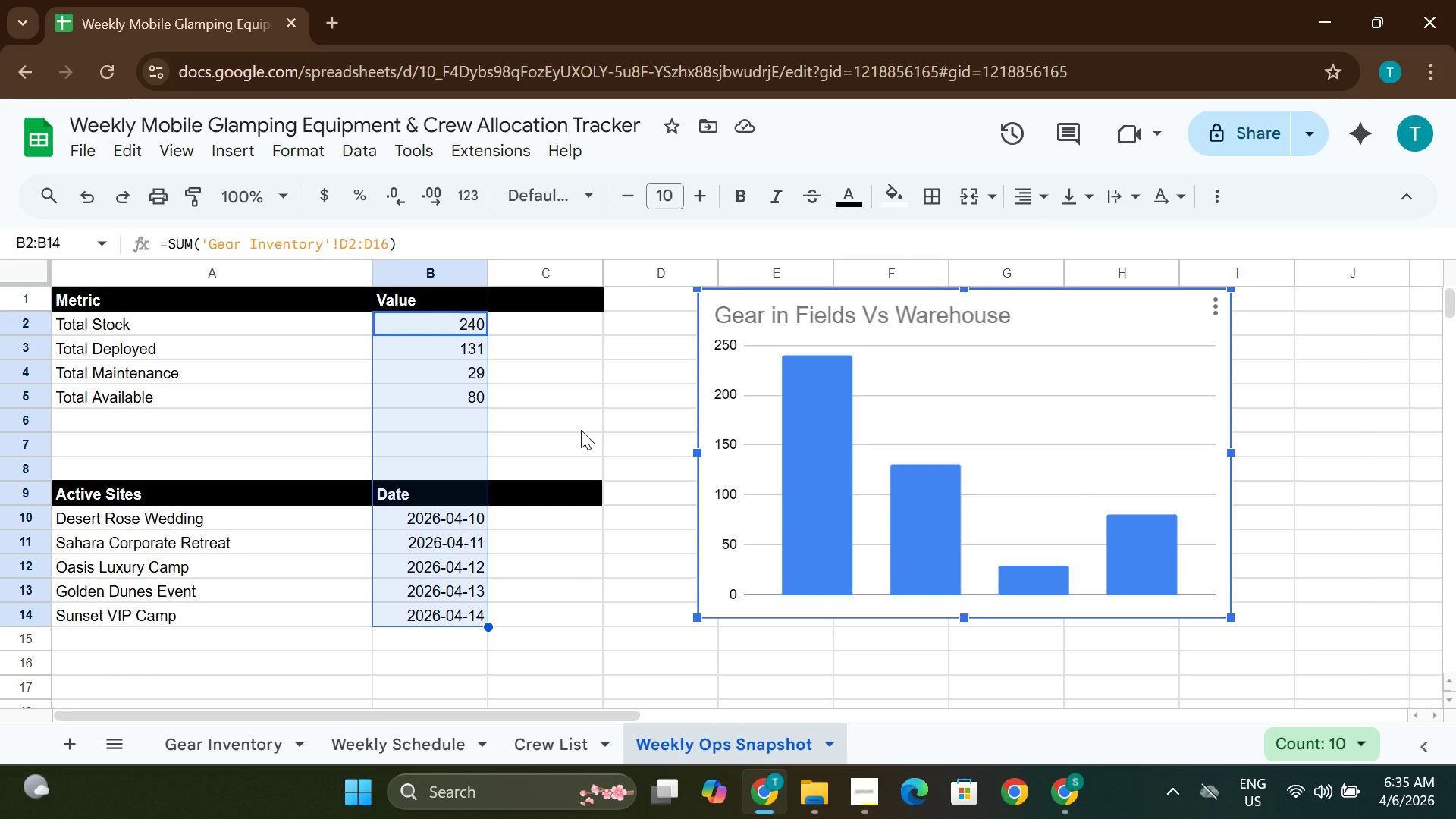 
wait(9.16)
 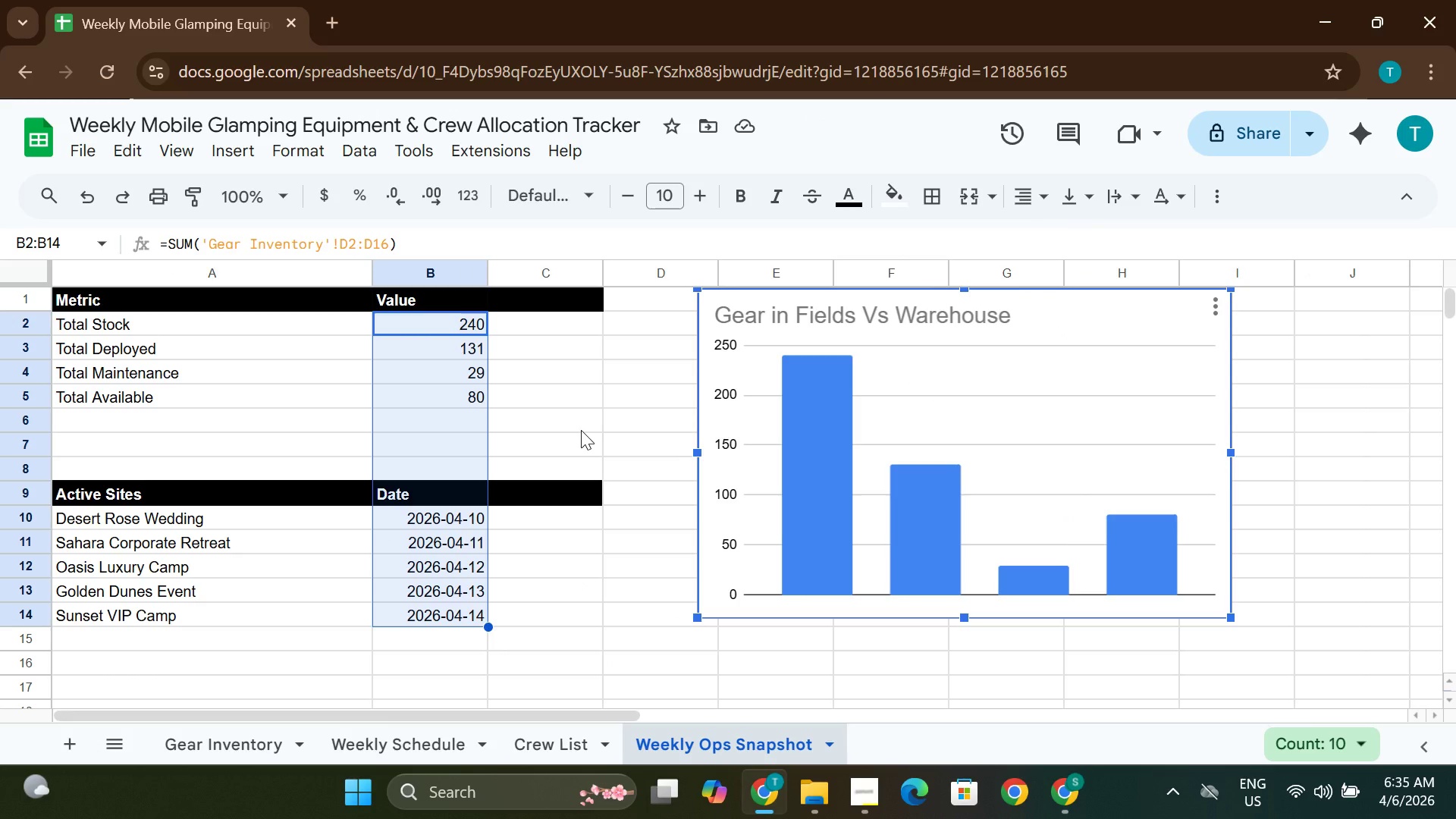 
left_click([1371, 371])
 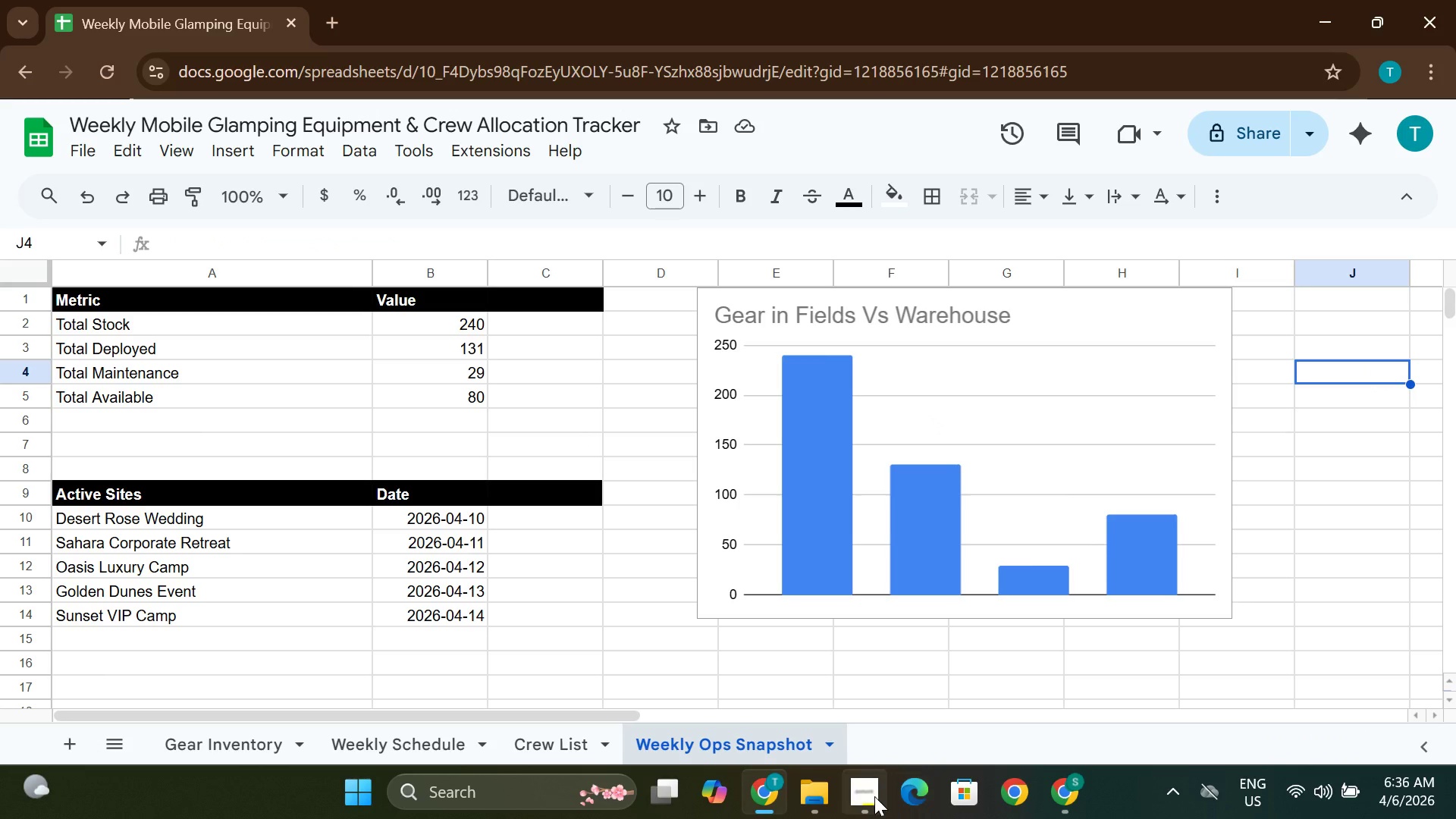 
left_click([870, 792])